 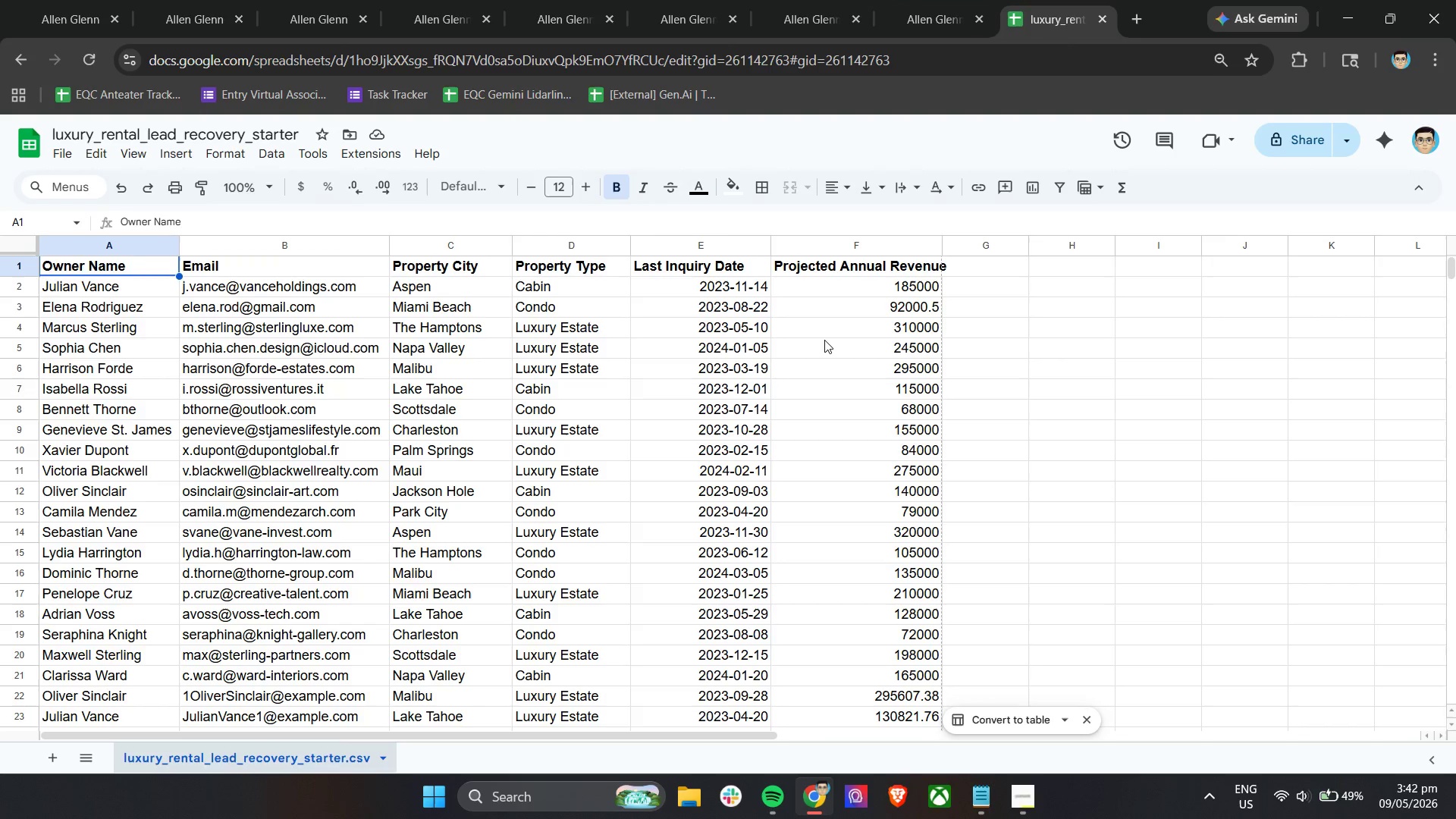 
left_click_drag(start_coordinate=[941, 244], to_coordinate=[952, 244])
 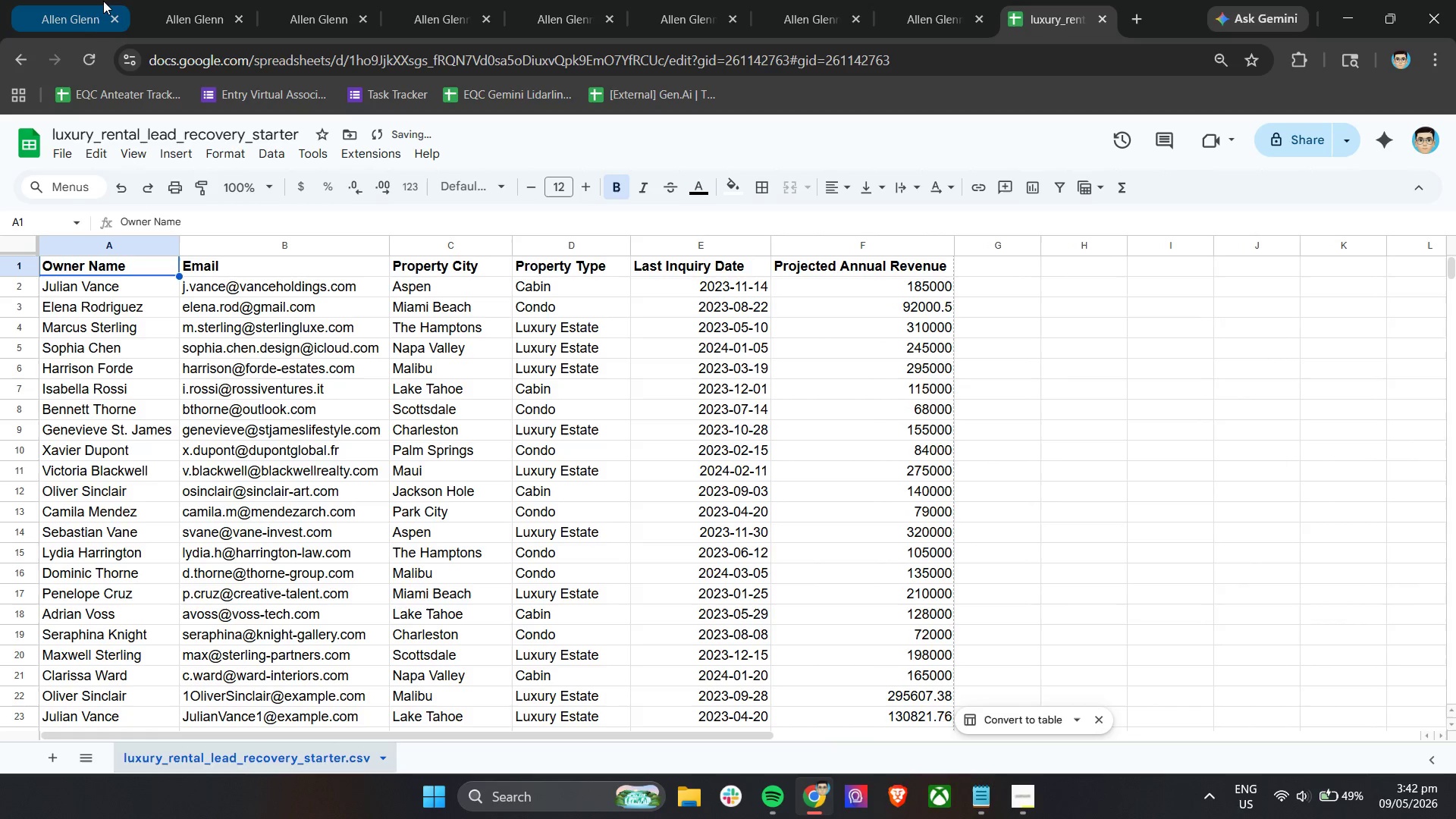 
left_click([84, 2])
 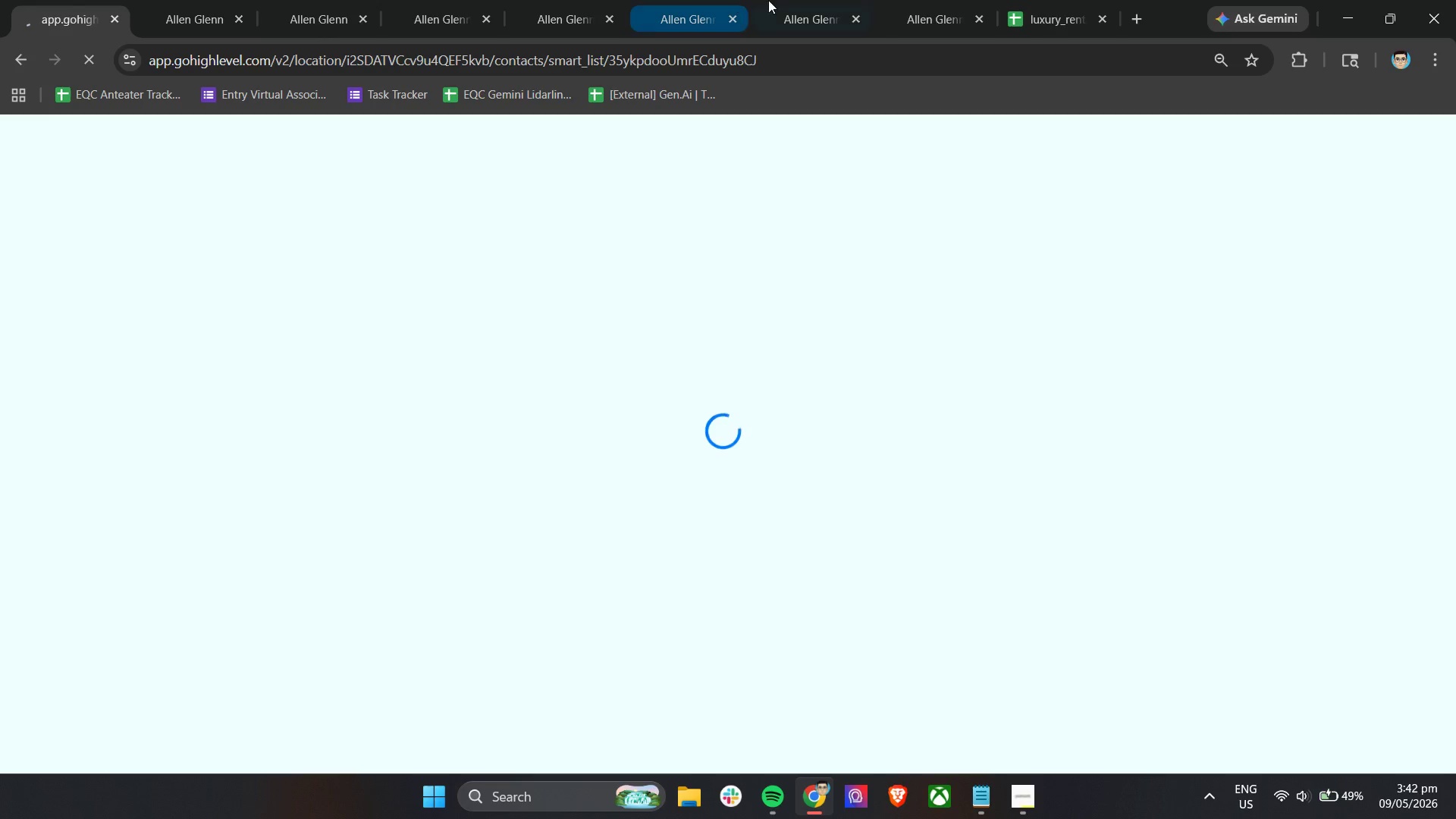 
left_click([908, 0])
 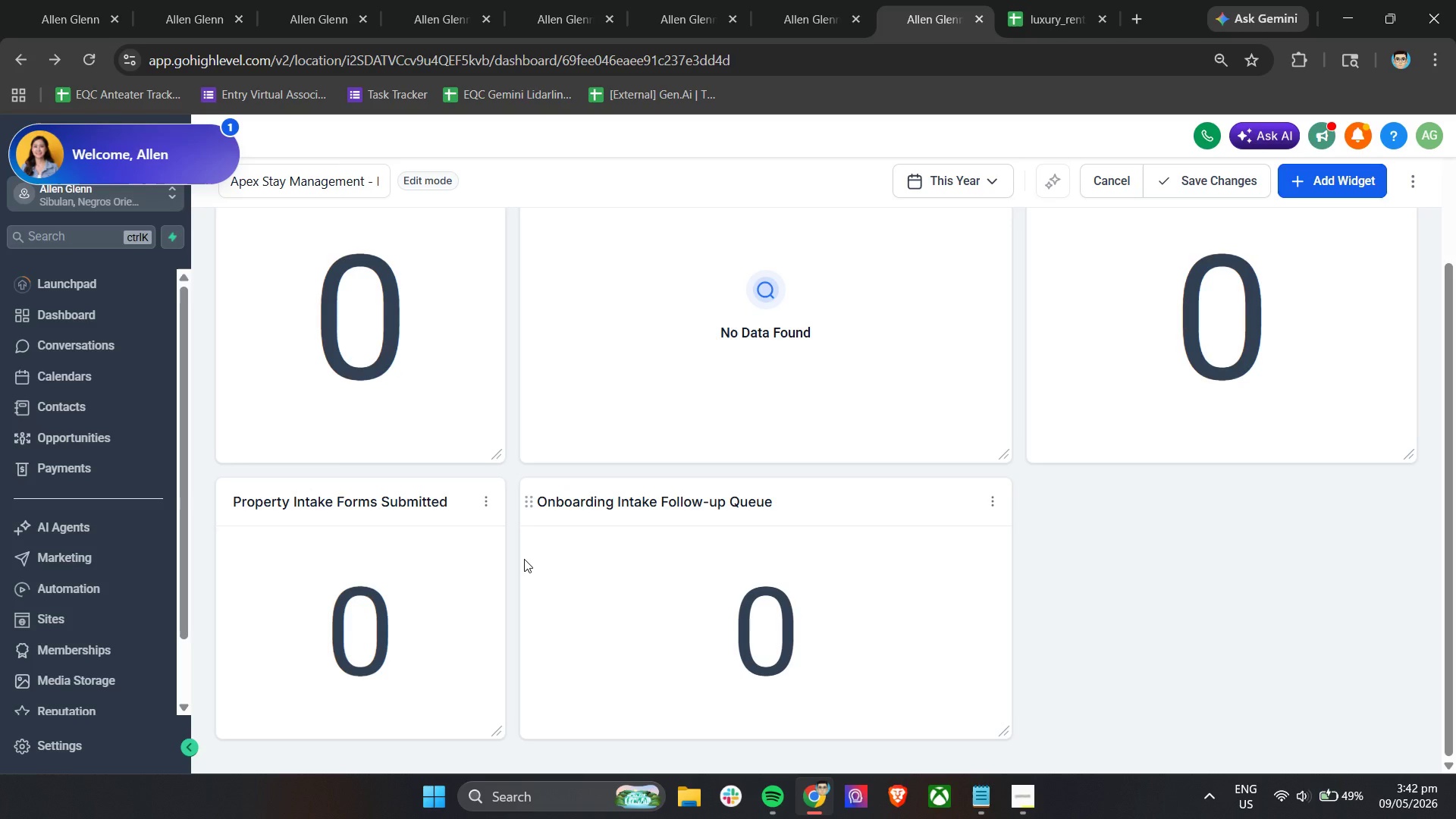 
wait(17.47)
 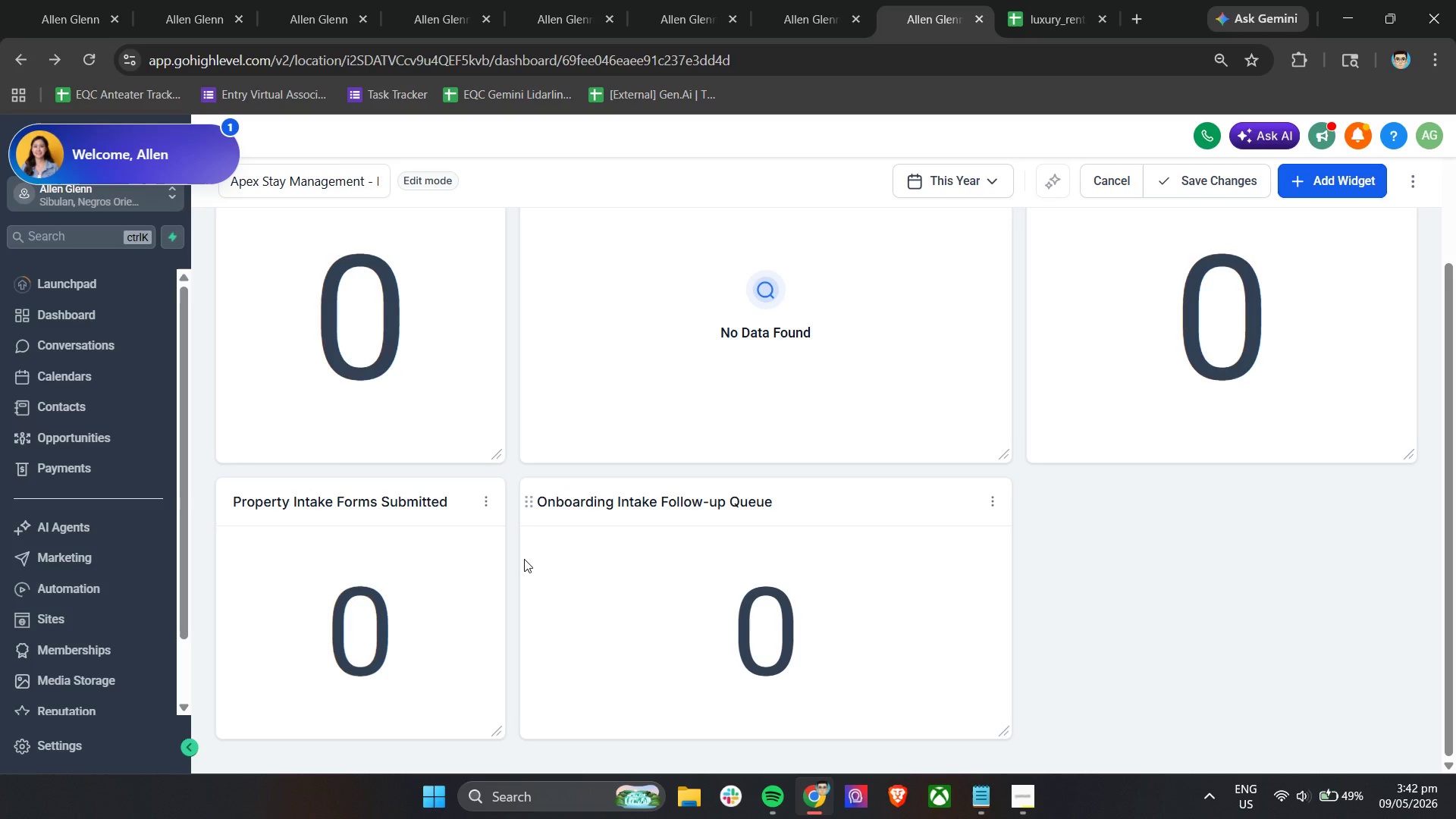 
left_click([1115, 595])
 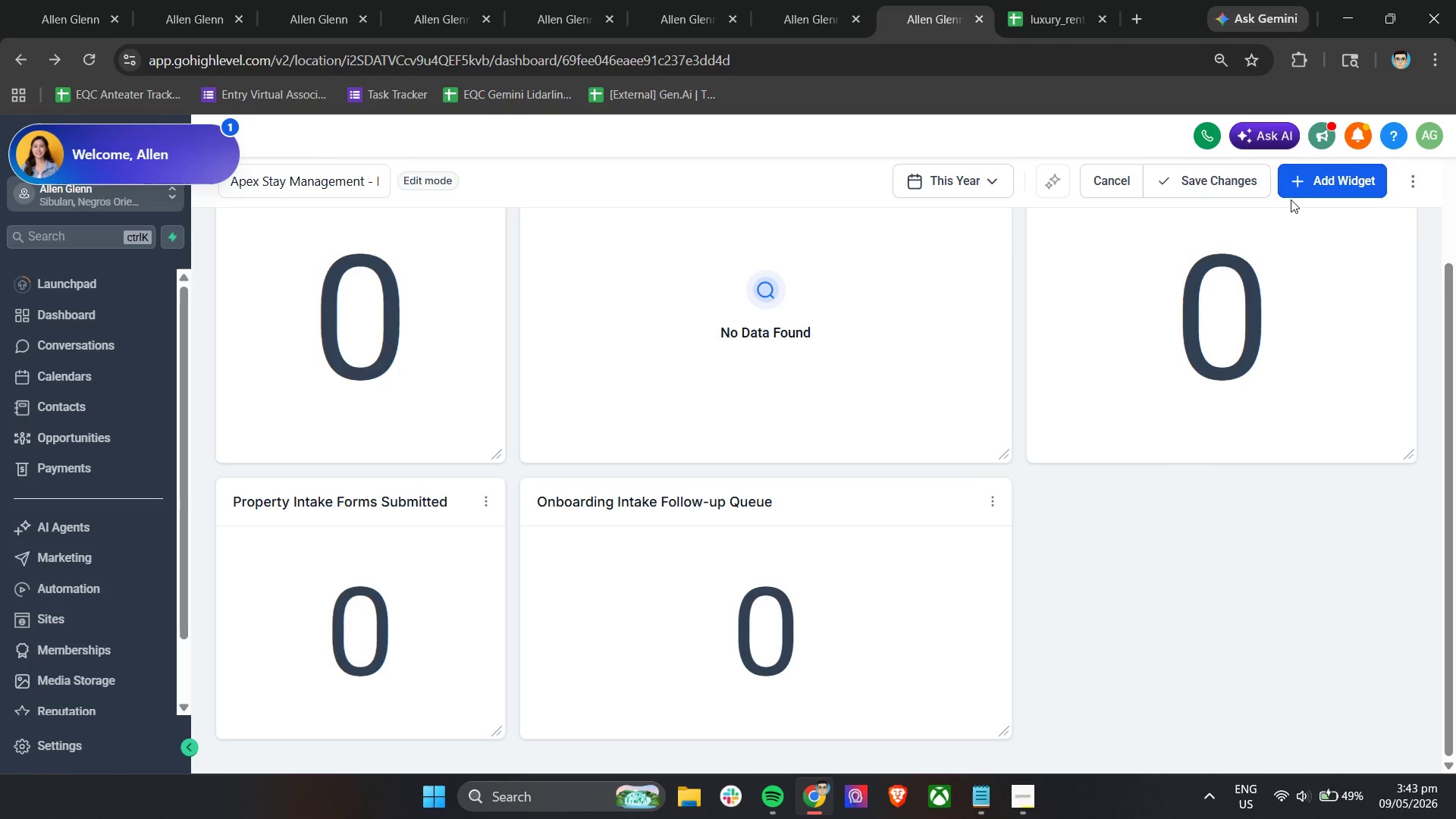 
left_click([1304, 177])
 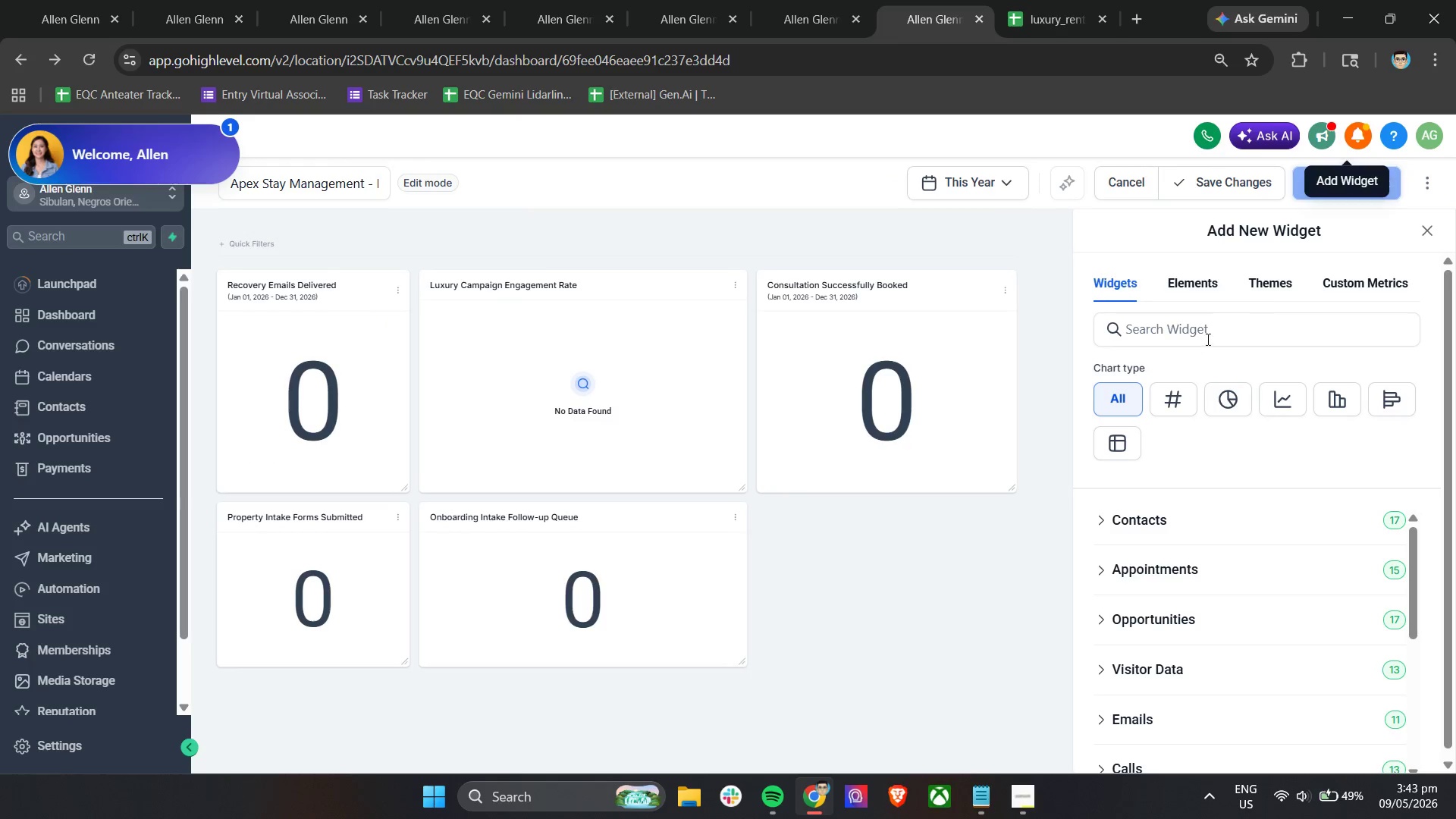 
scroll: coordinate [1109, 679], scroll_direction: down, amount: 14.0
 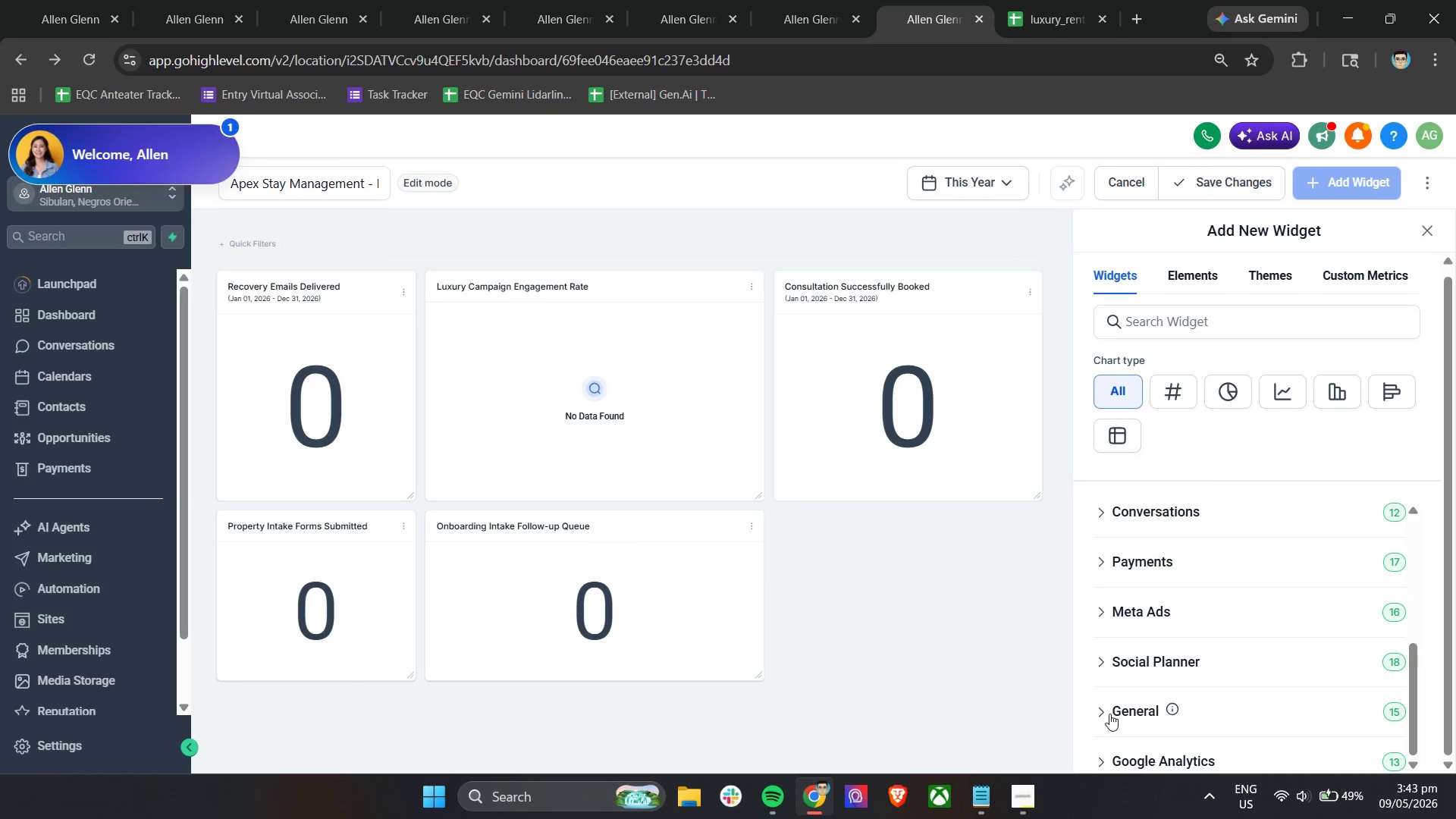 
left_click([1112, 719])
 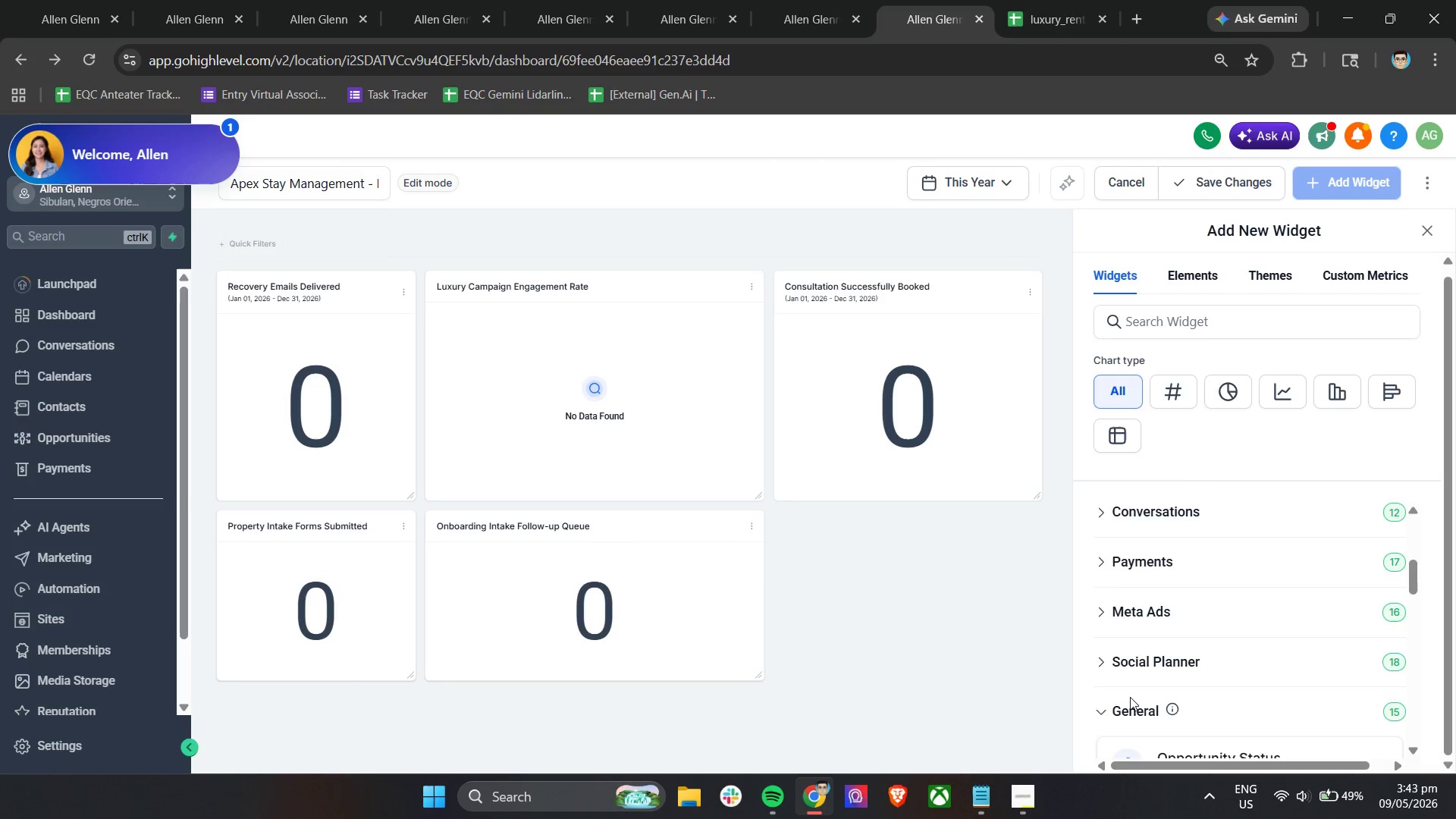 
scroll: coordinate [1272, 700], scroll_direction: down, amount: 7.0
 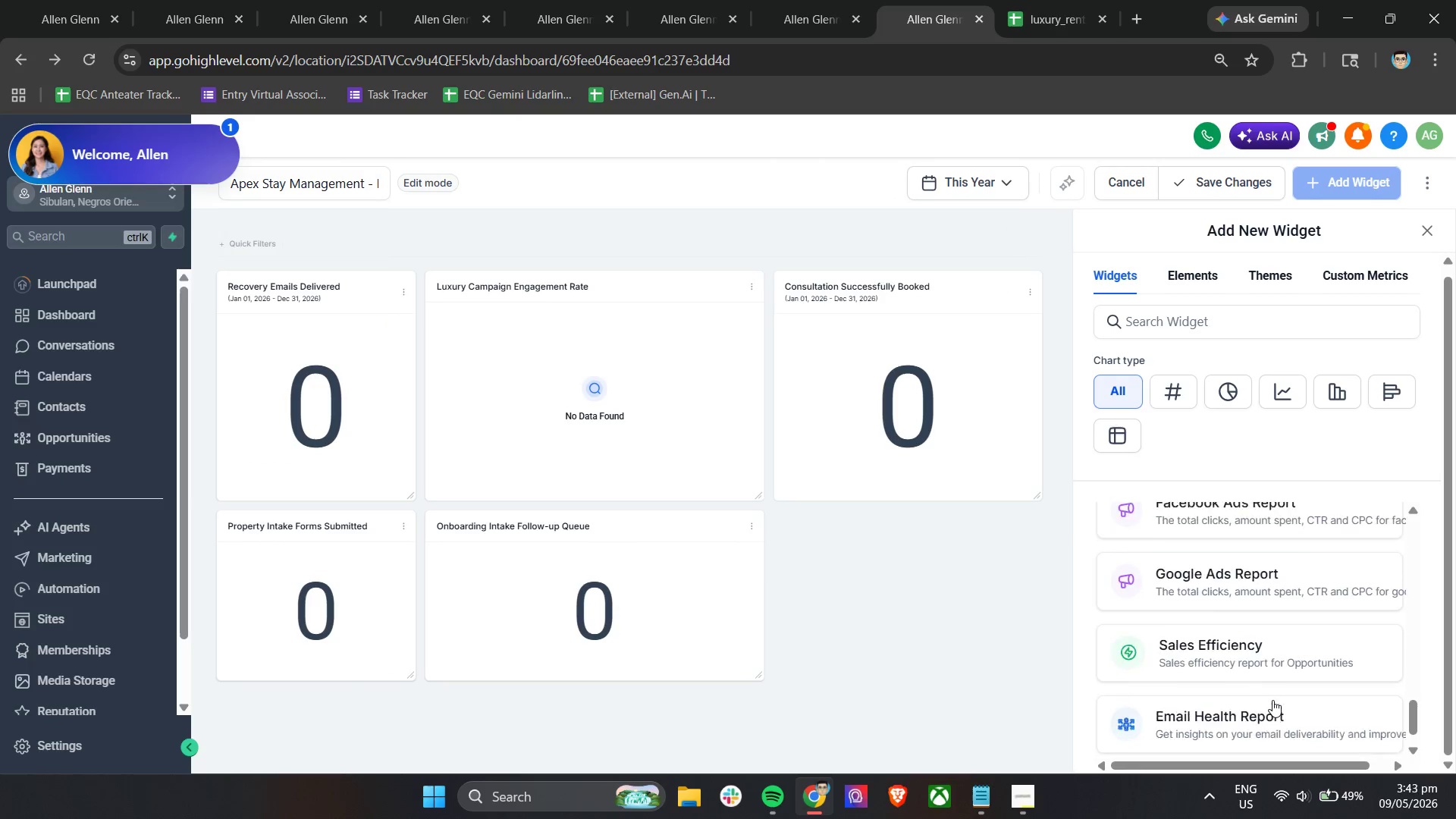 
scroll: coordinate [1272, 700], scroll_direction: up, amount: 5.0
 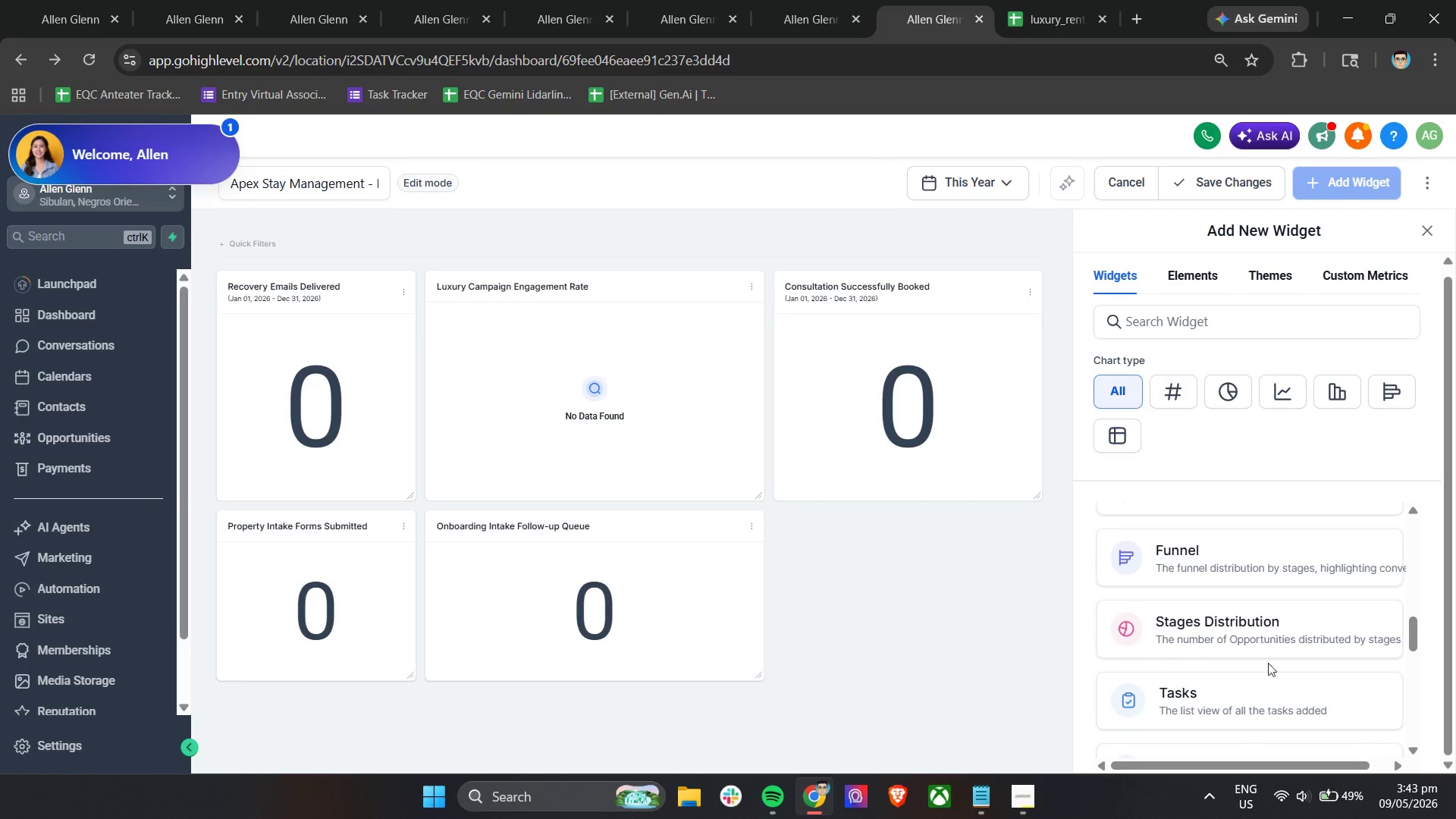 
left_click([1270, 638])
 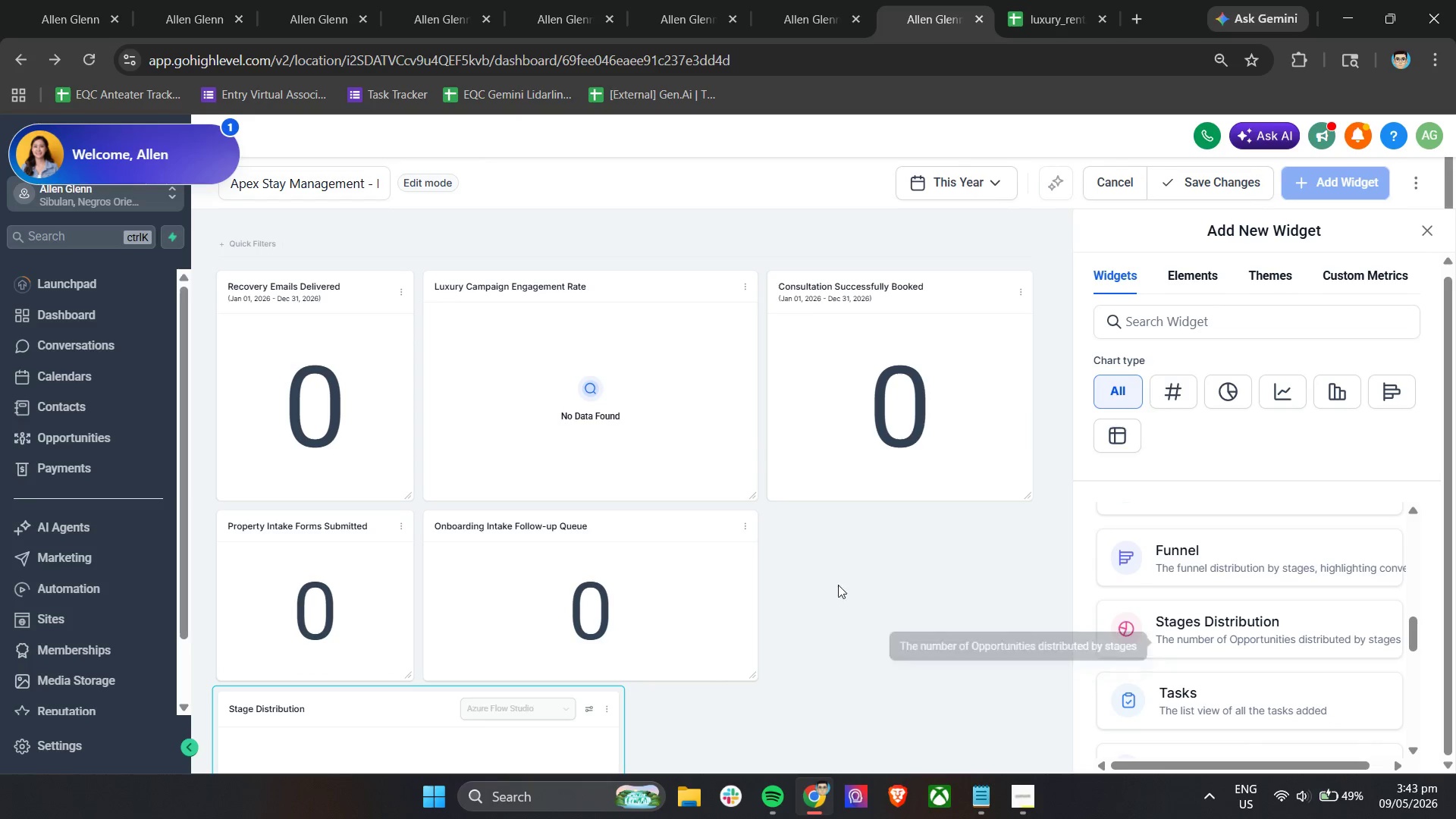 
scroll: coordinate [817, 579], scroll_direction: down, amount: 4.0
 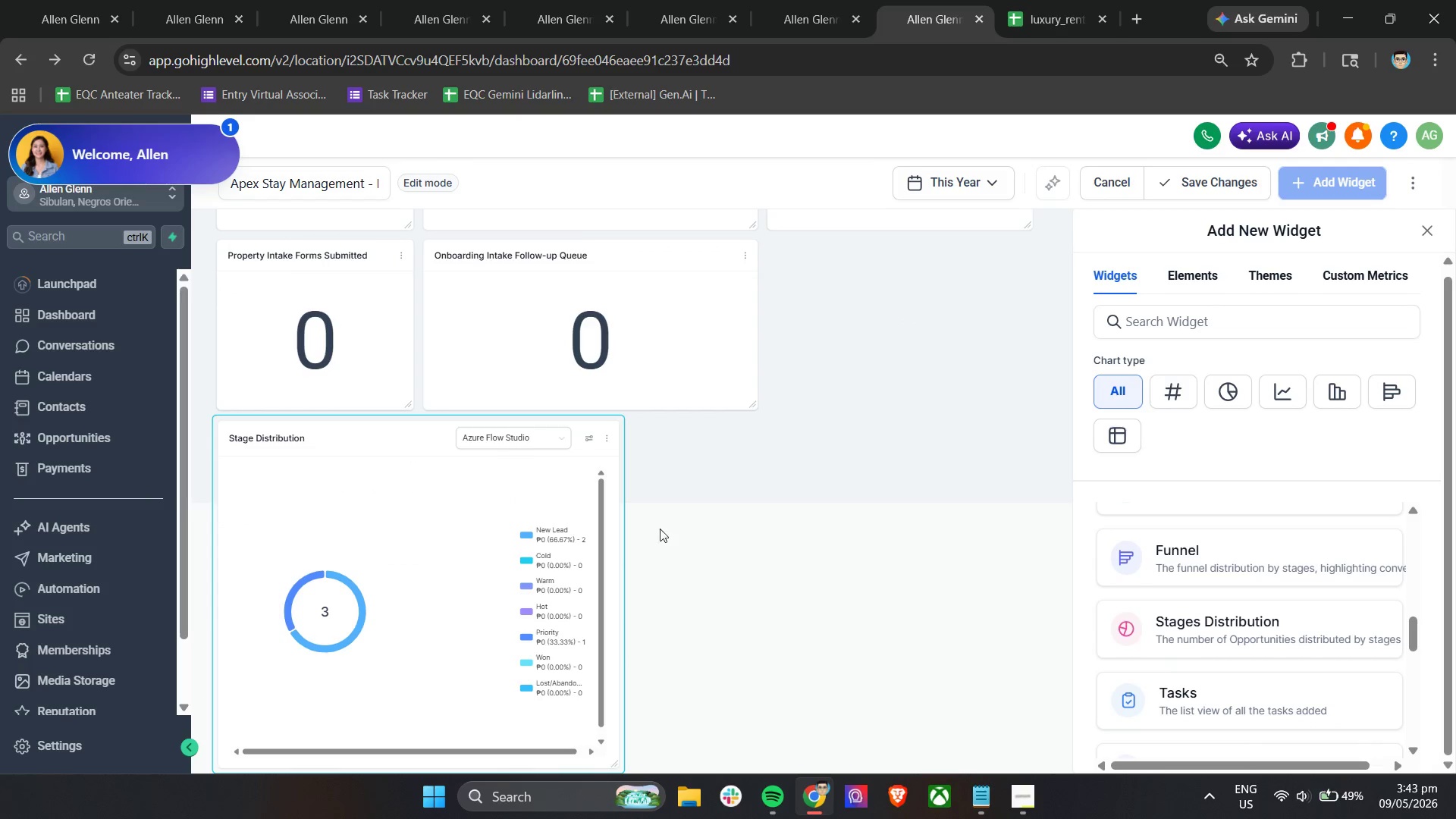 
left_click([510, 434])
 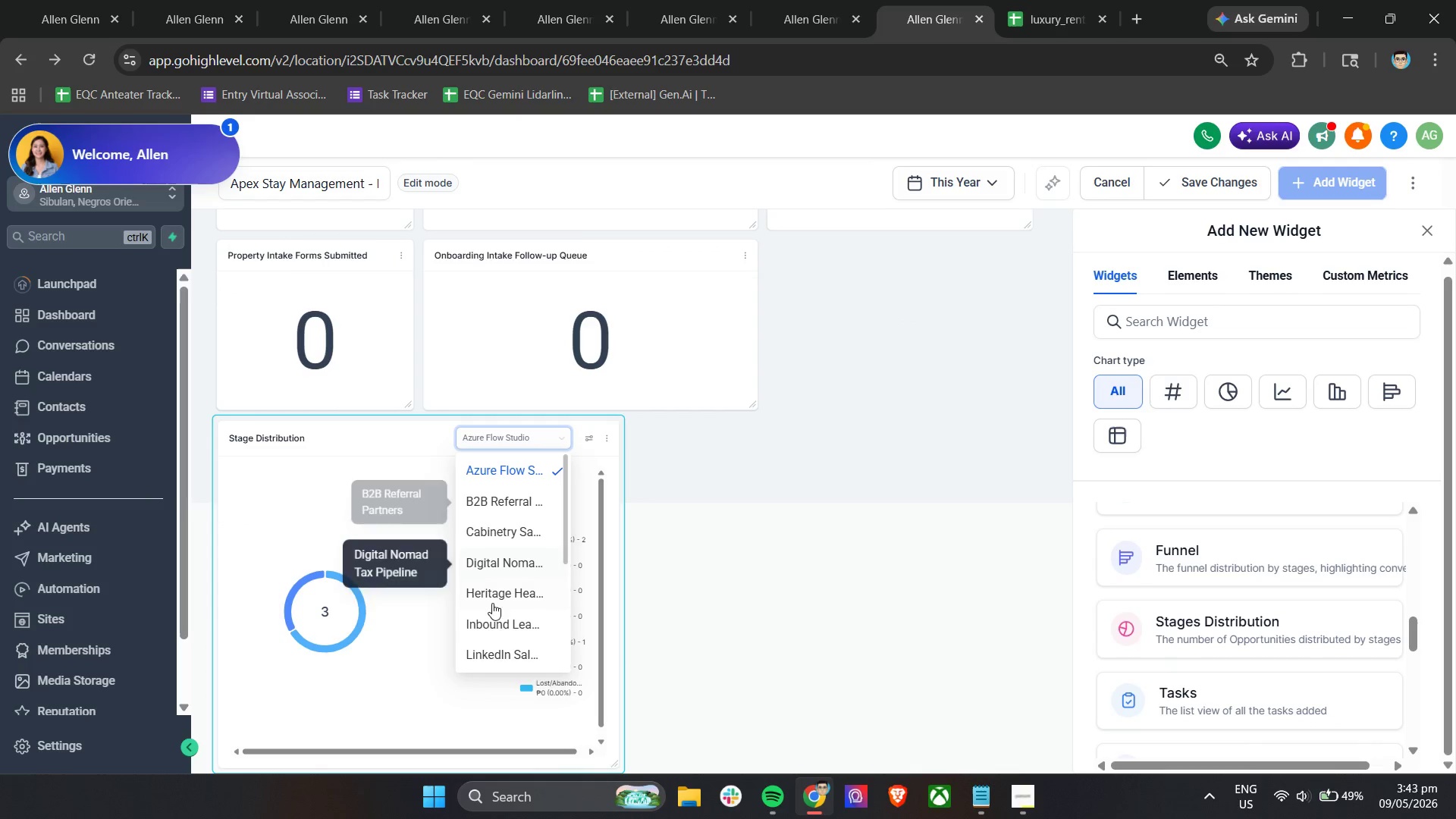 
scroll: coordinate [499, 612], scroll_direction: down, amount: 1.0
 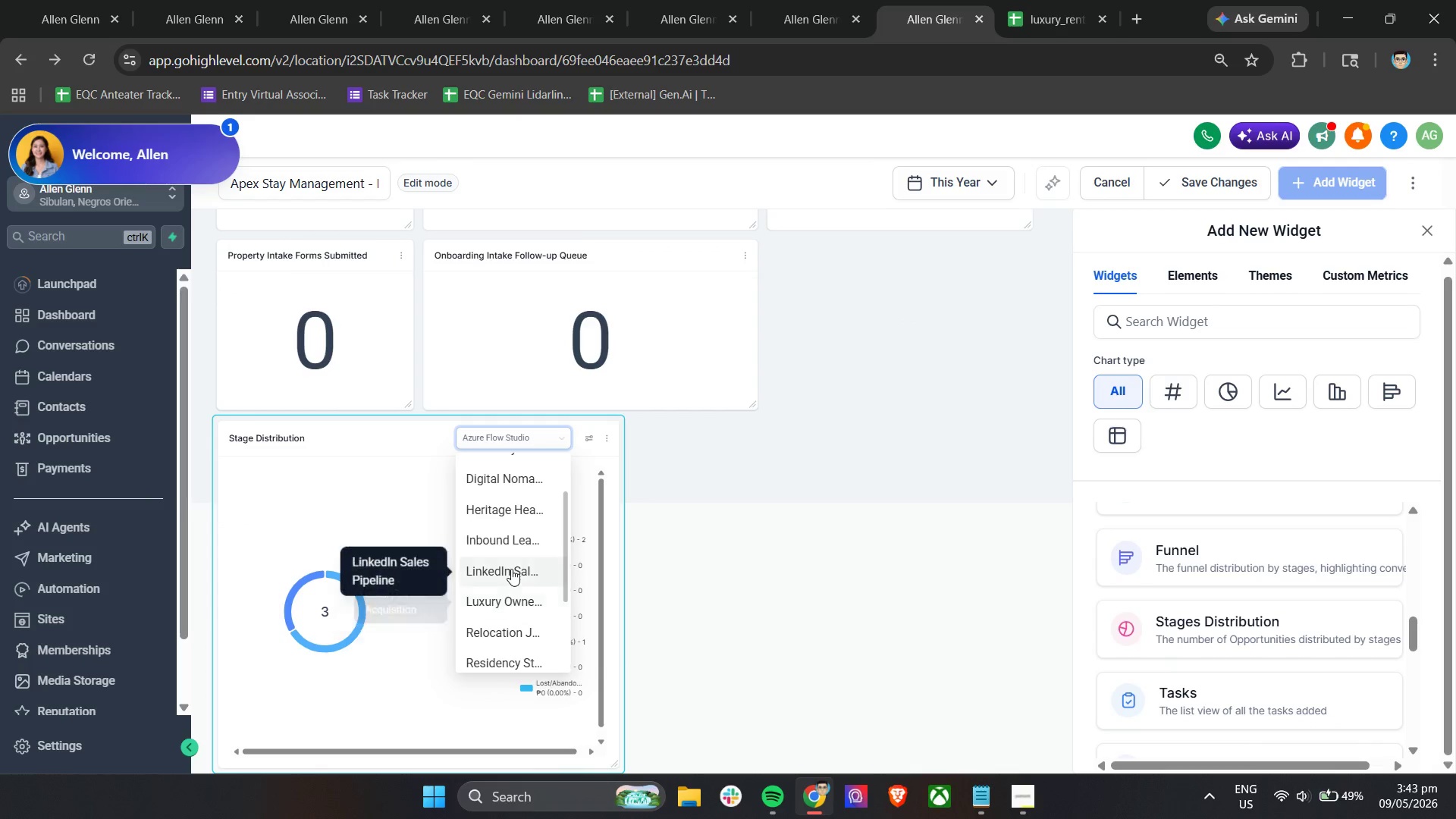 
left_click([513, 601])
 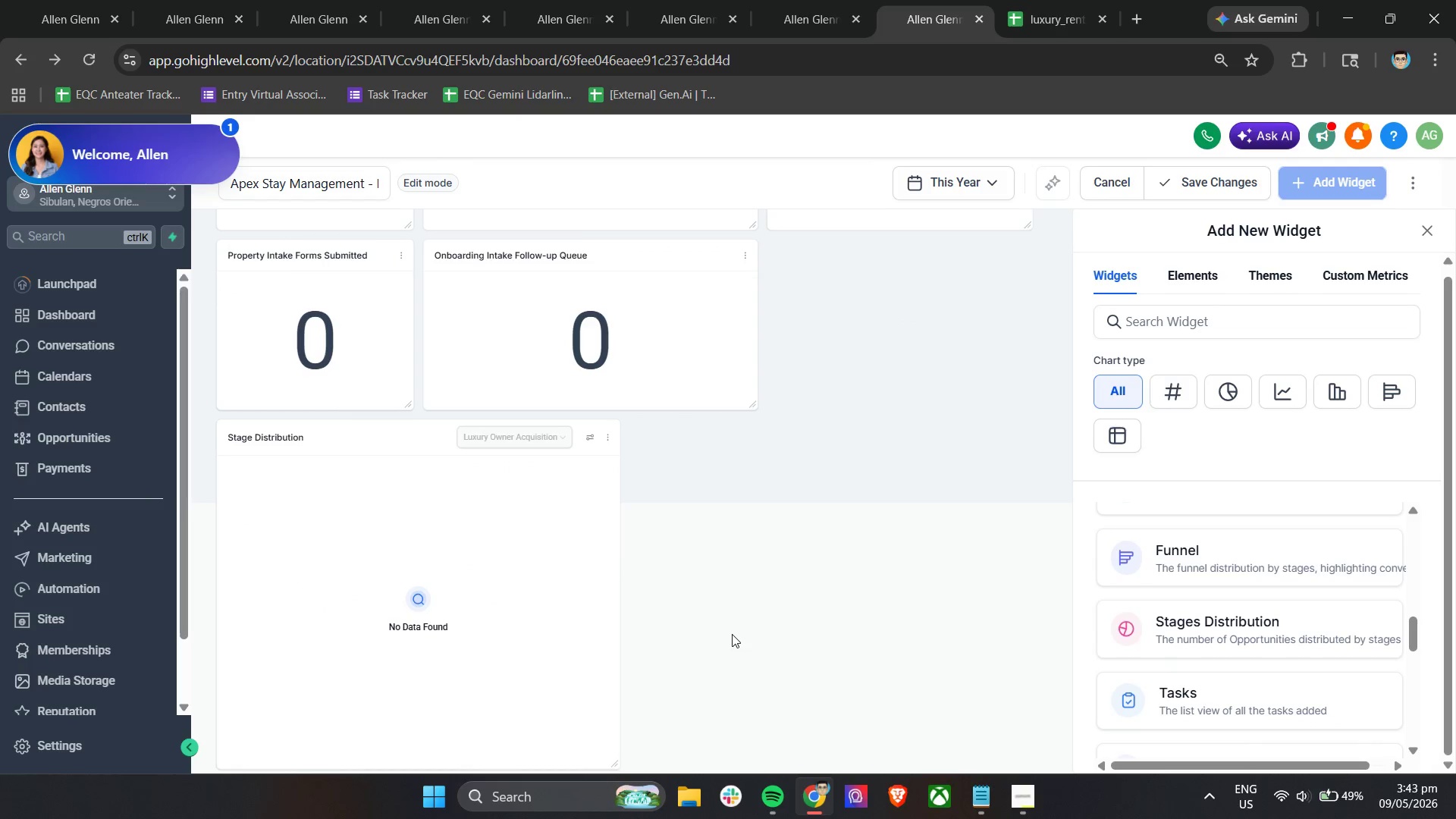 
left_click([732, 634])
 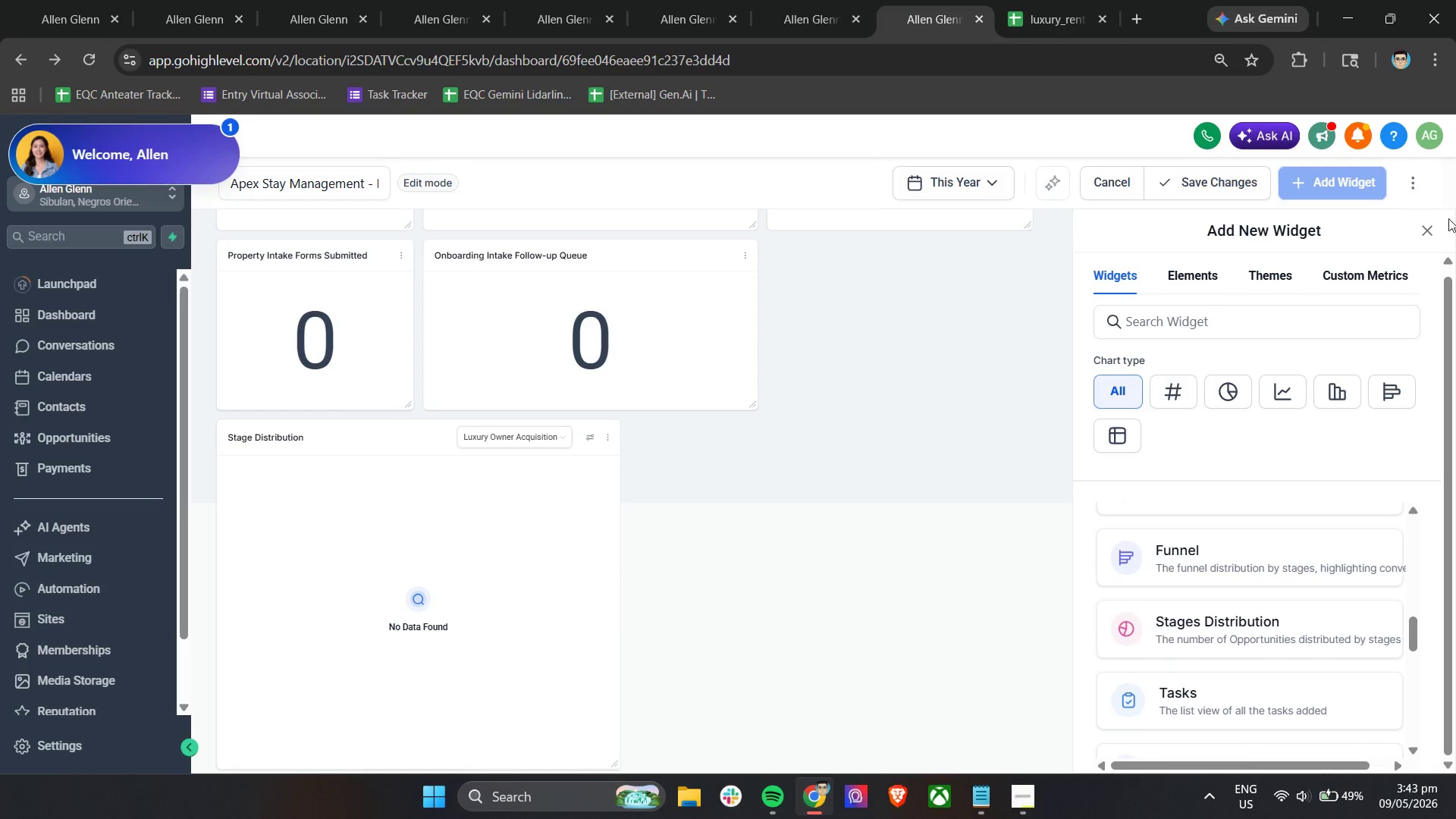 
left_click([1436, 226])
 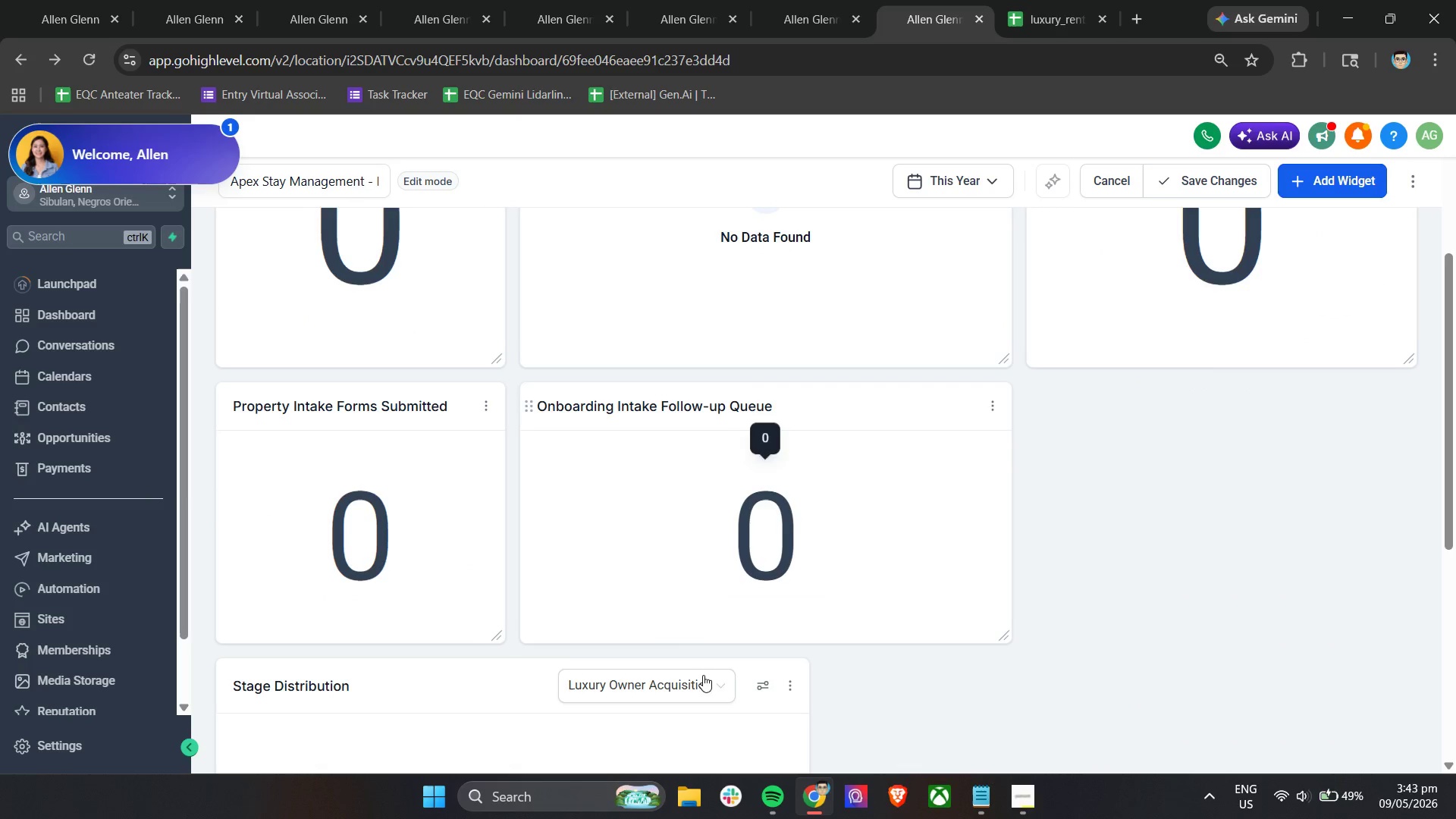 
scroll: coordinate [764, 655], scroll_direction: down, amount: 8.0
 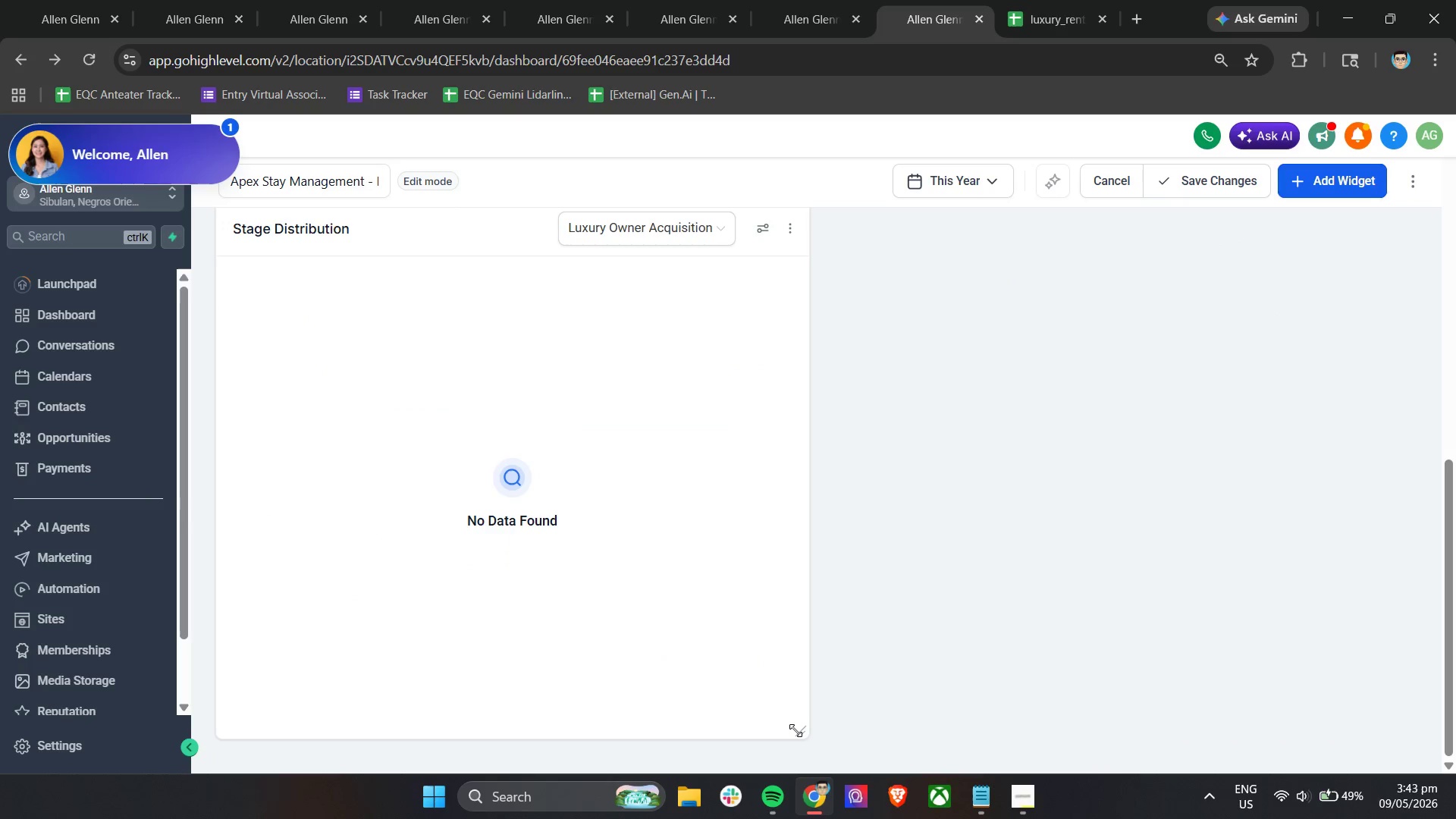 
left_click_drag(start_coordinate=[795, 730], to_coordinate=[1389, 717])
 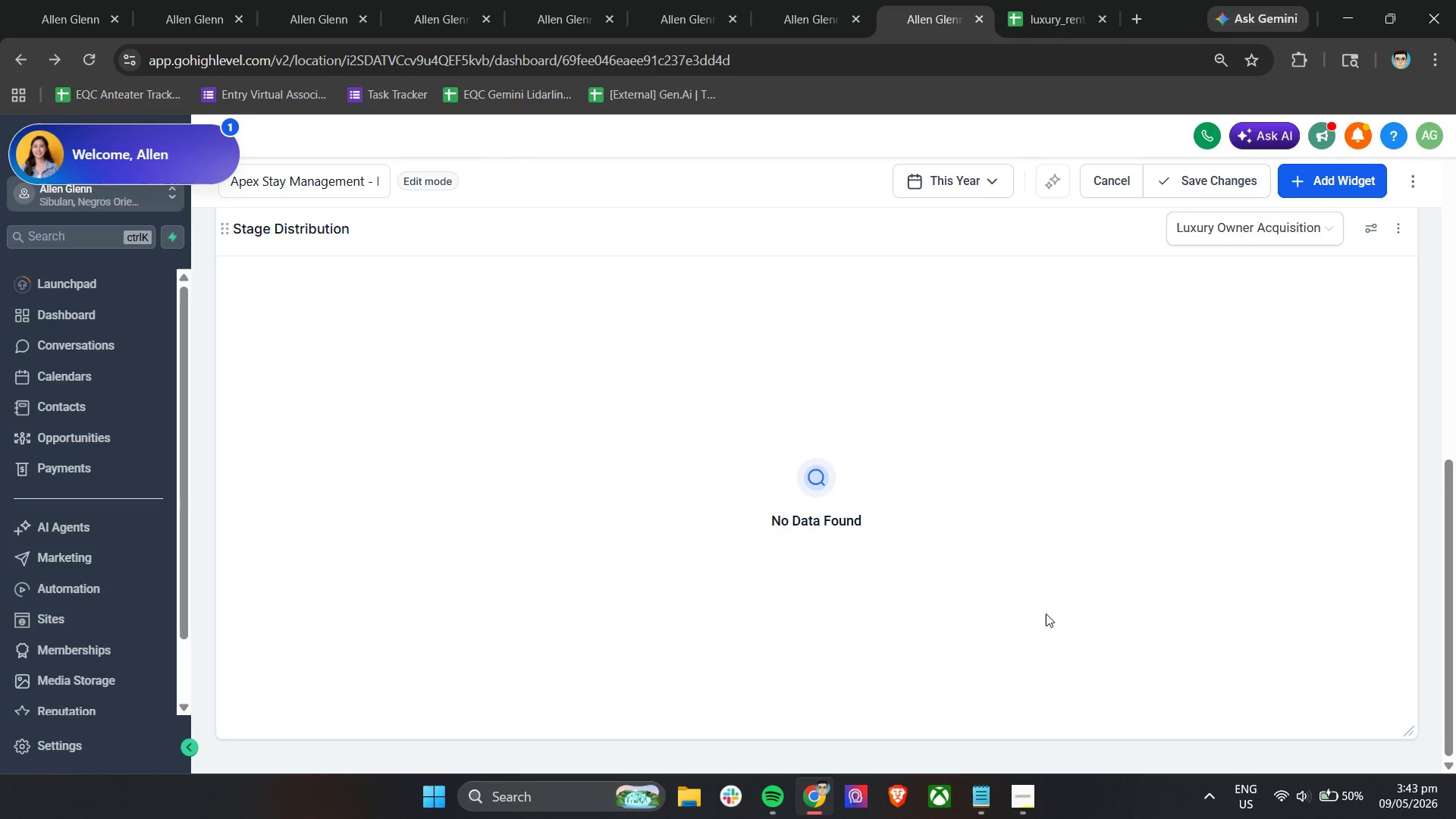 
wait(31.58)
 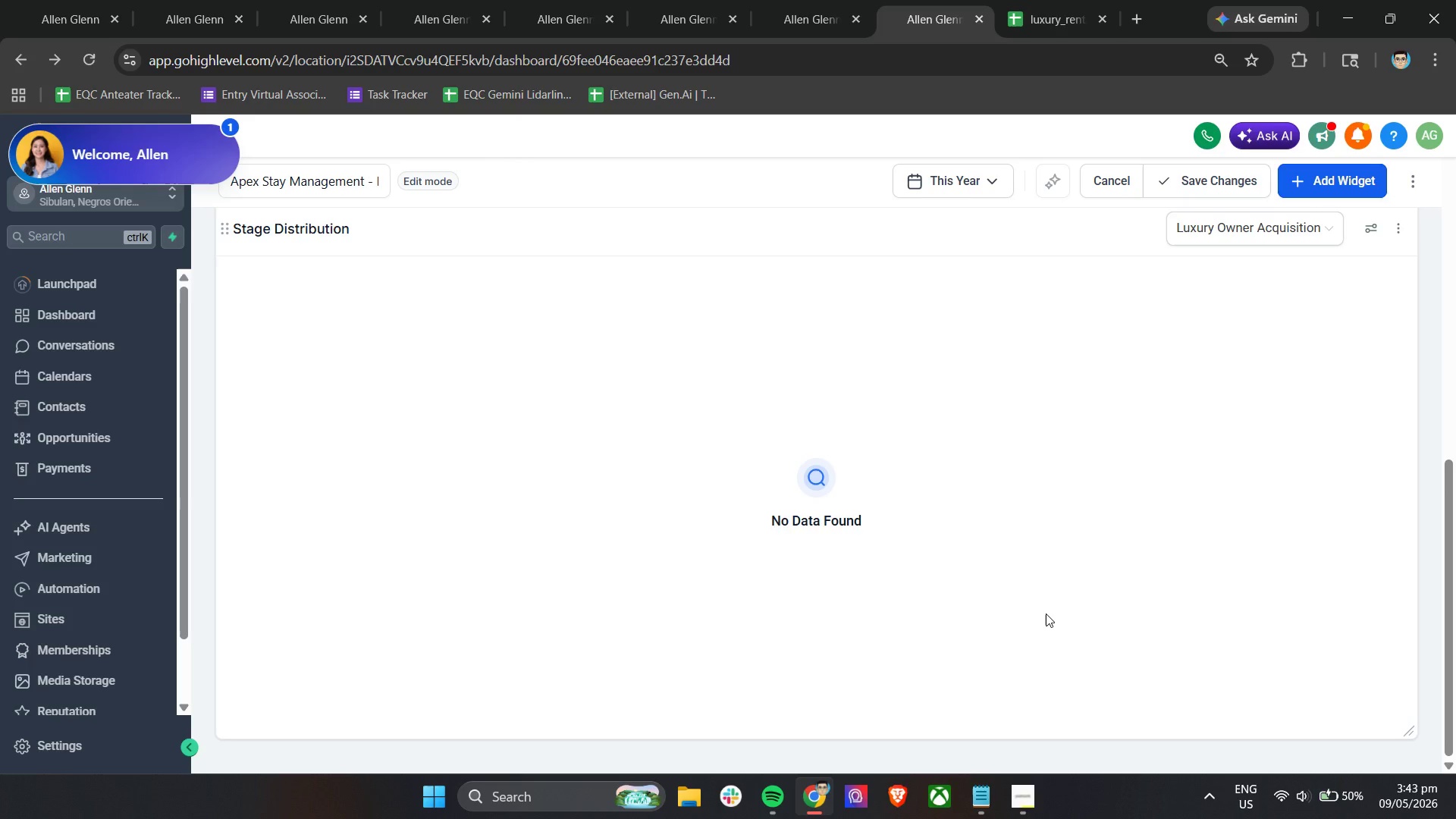 
left_click([1332, 174])
 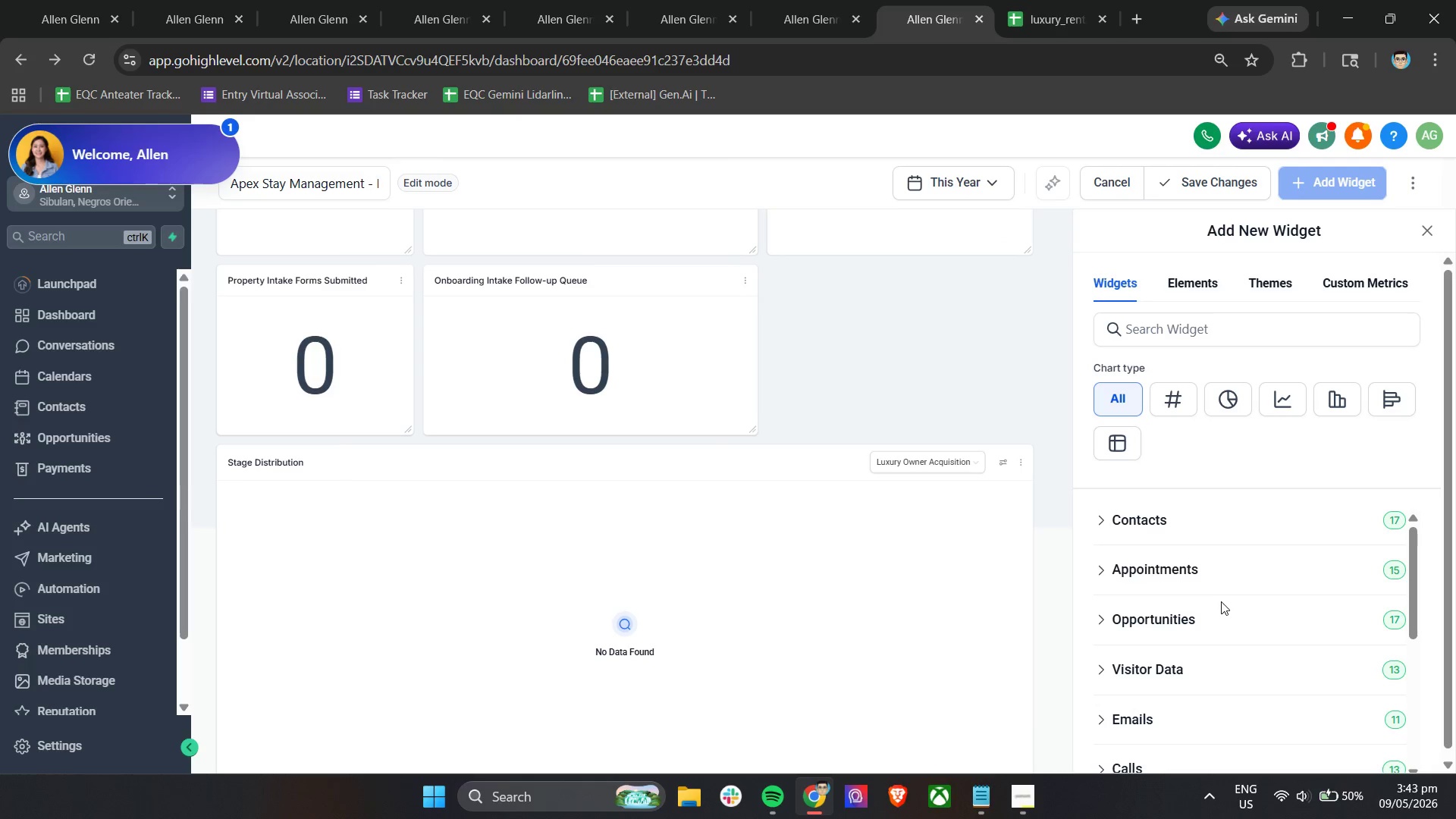 
scroll: coordinate [1221, 601], scroll_direction: down, amount: 10.0
 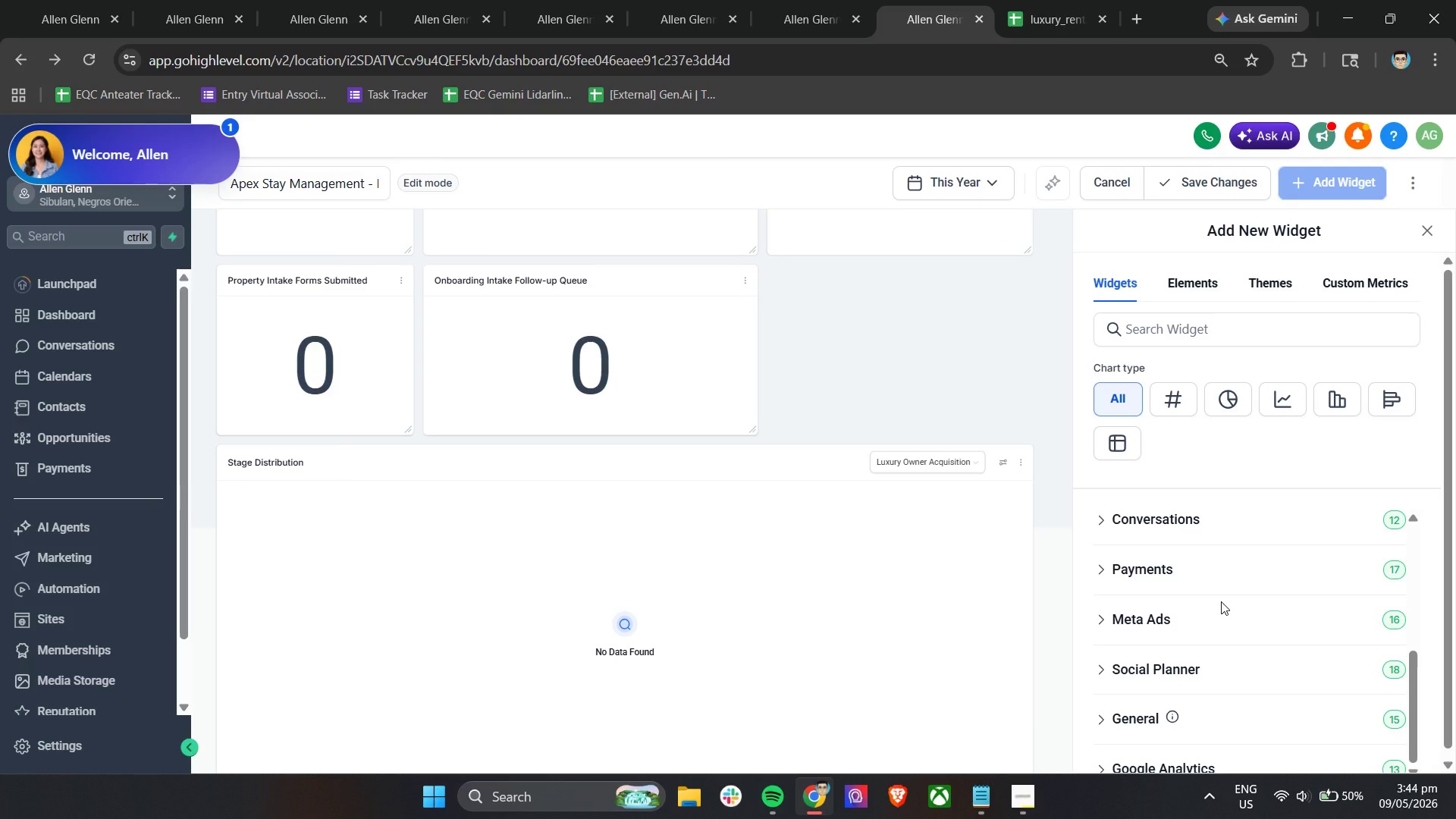 
wait(22.96)
 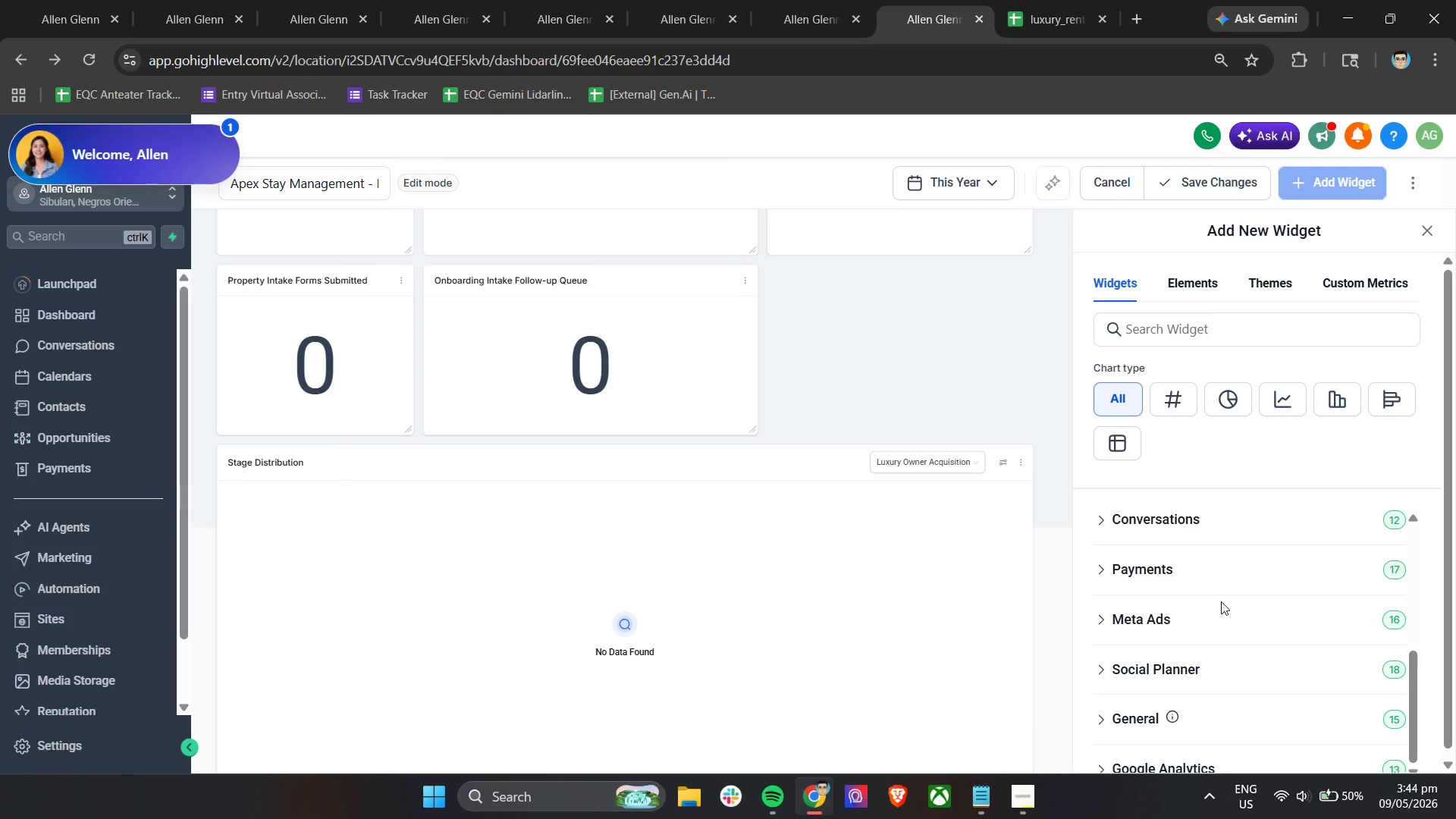 
scroll: coordinate [1401, 526], scroll_direction: up, amount: 6.0
 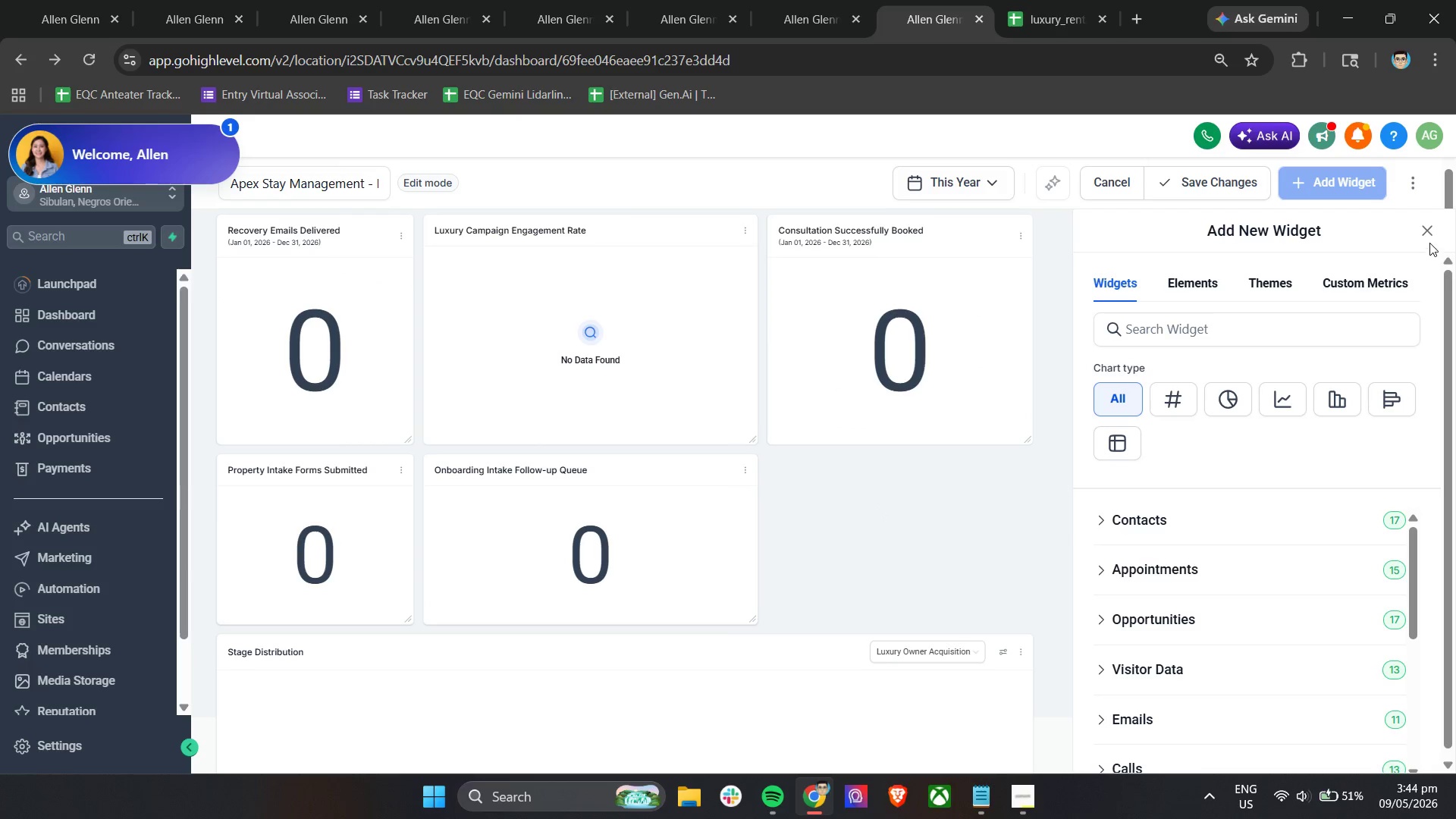 
left_click([1425, 221])
 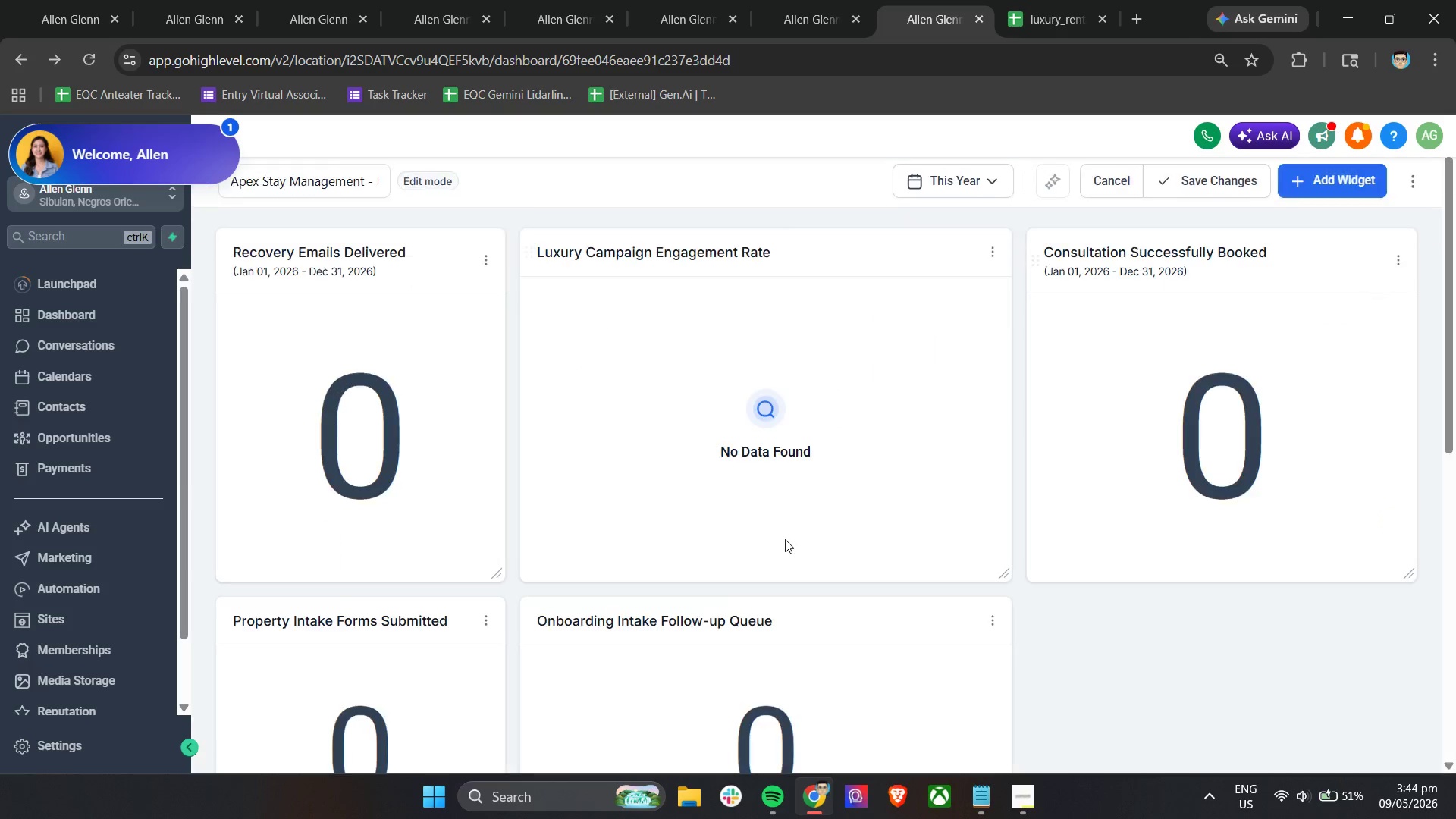 
scroll: coordinate [783, 540], scroll_direction: down, amount: 5.0
 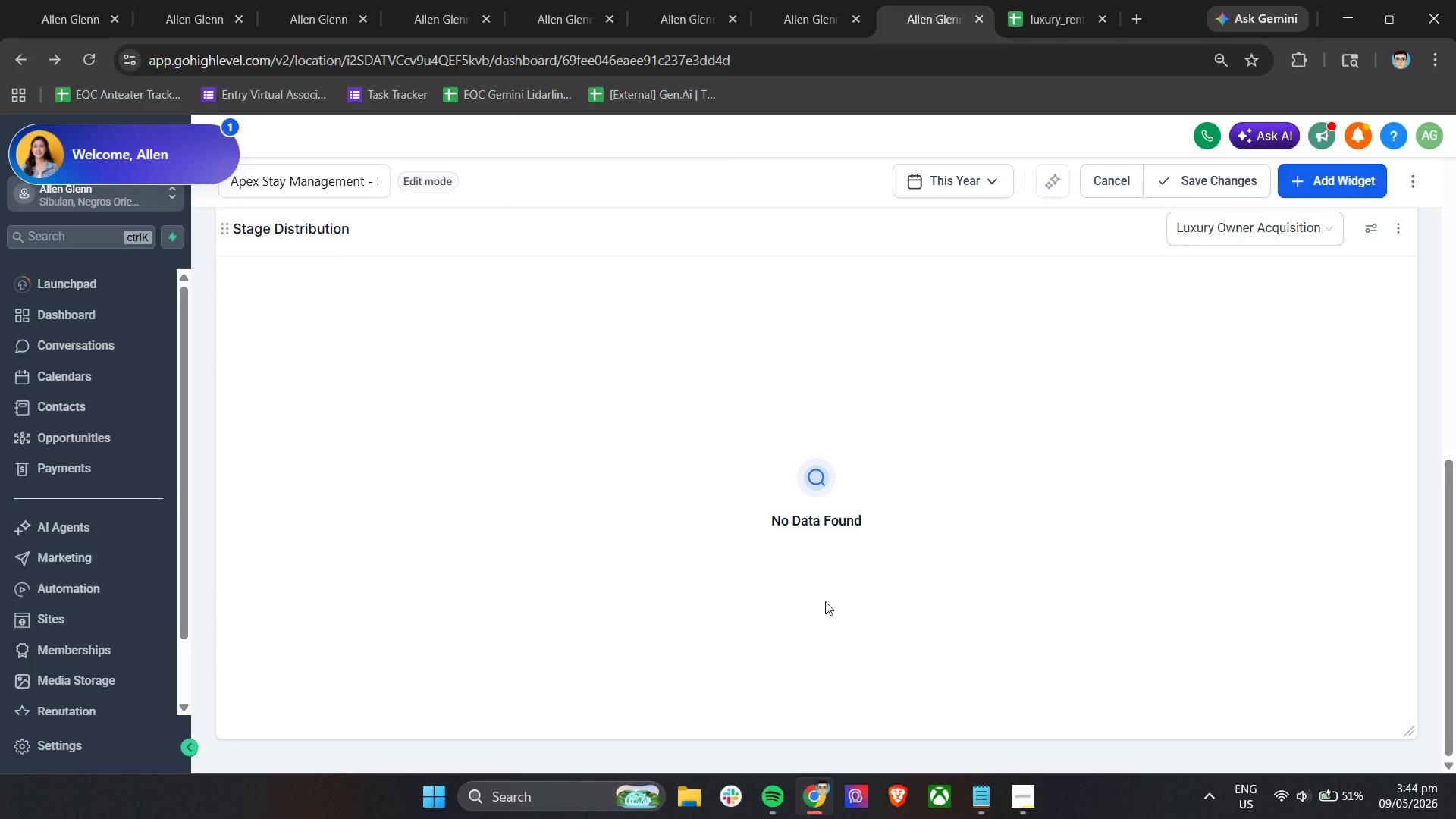 
scroll: coordinate [825, 601], scroll_direction: up, amount: 4.0
 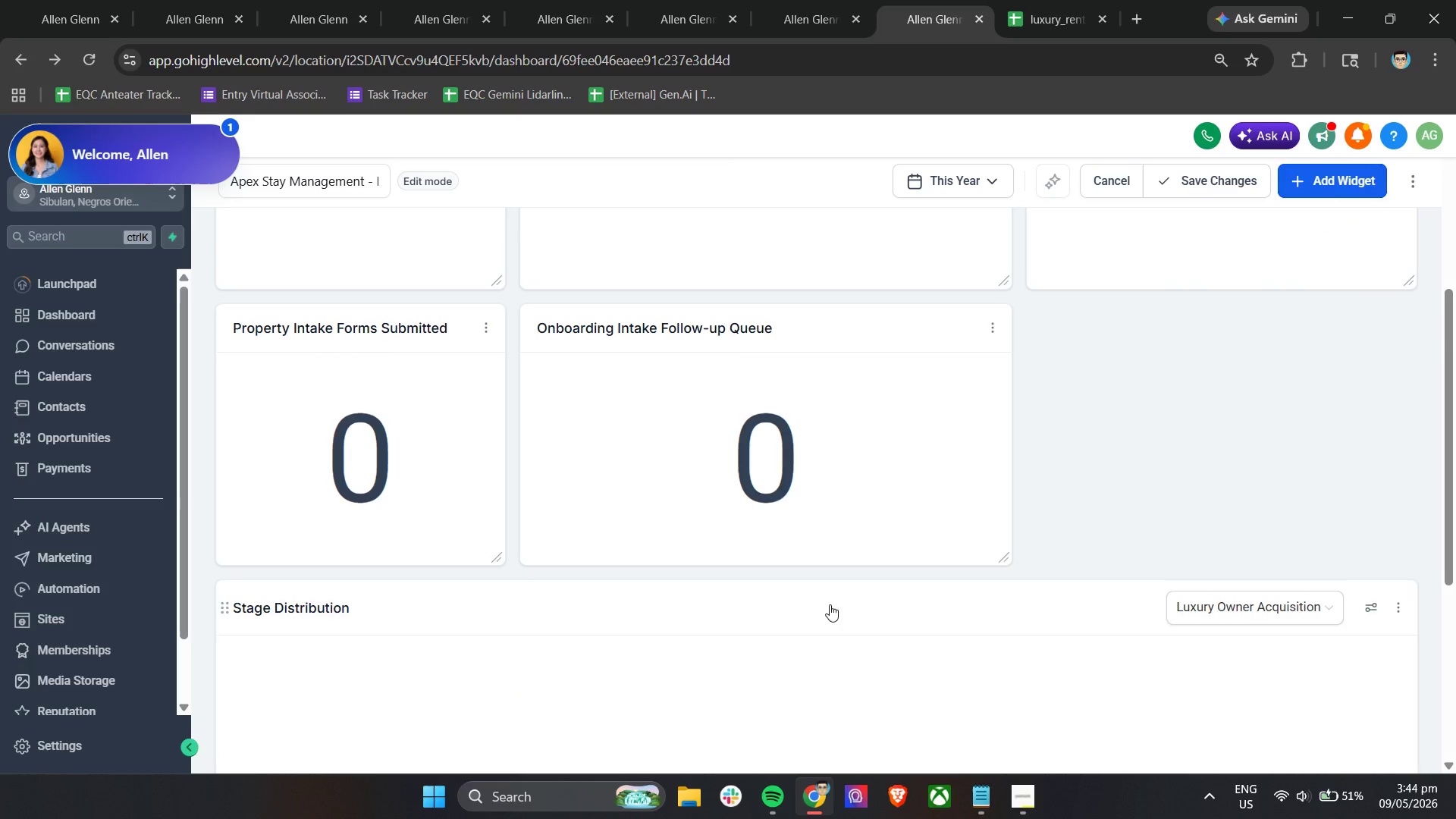 
left_click_drag(start_coordinate=[830, 604], to_coordinate=[812, 189])
 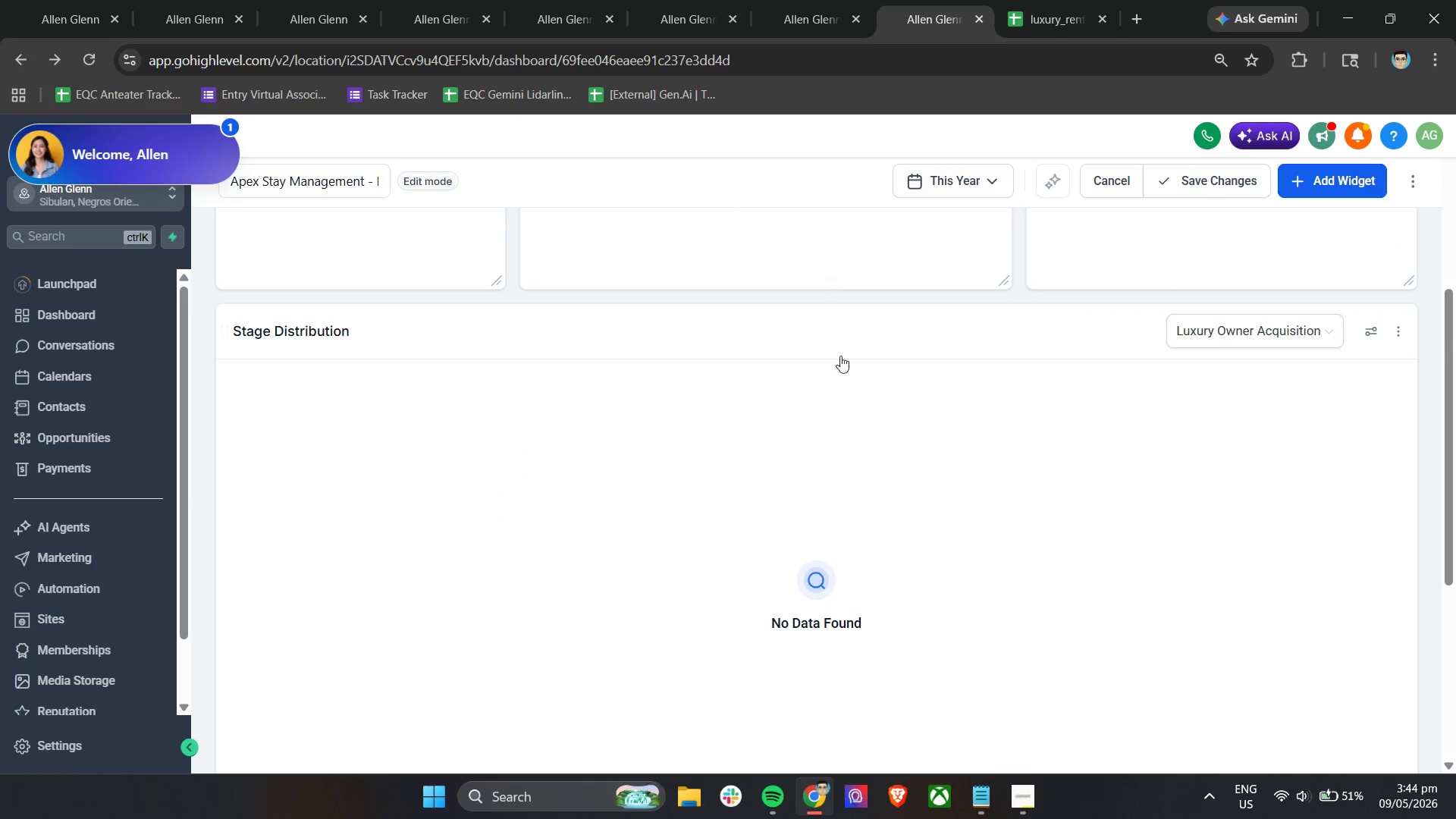 
scroll: coordinate [848, 395], scroll_direction: up, amount: 4.0
 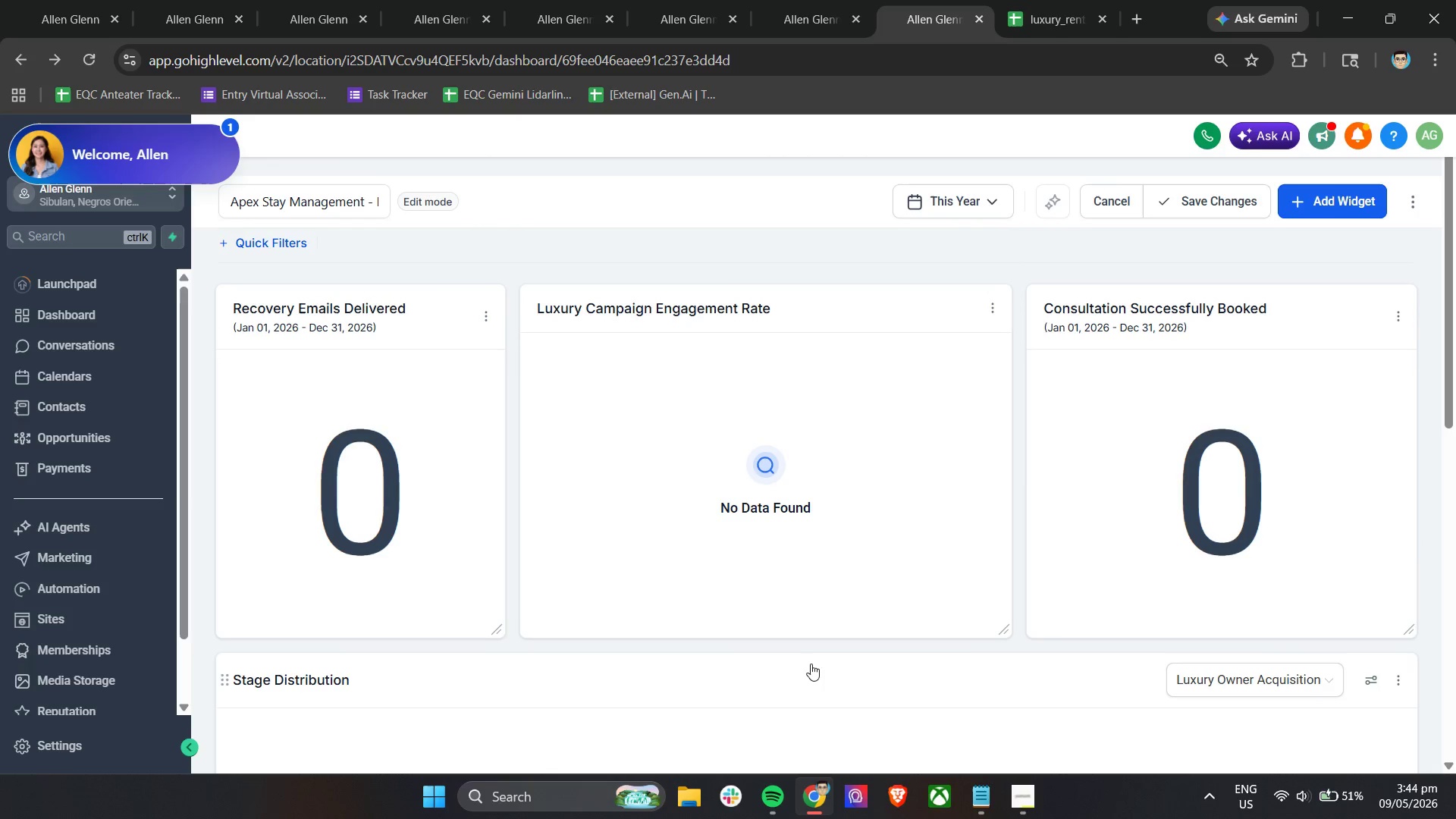 
left_click_drag(start_coordinate=[808, 674], to_coordinate=[805, 303])
 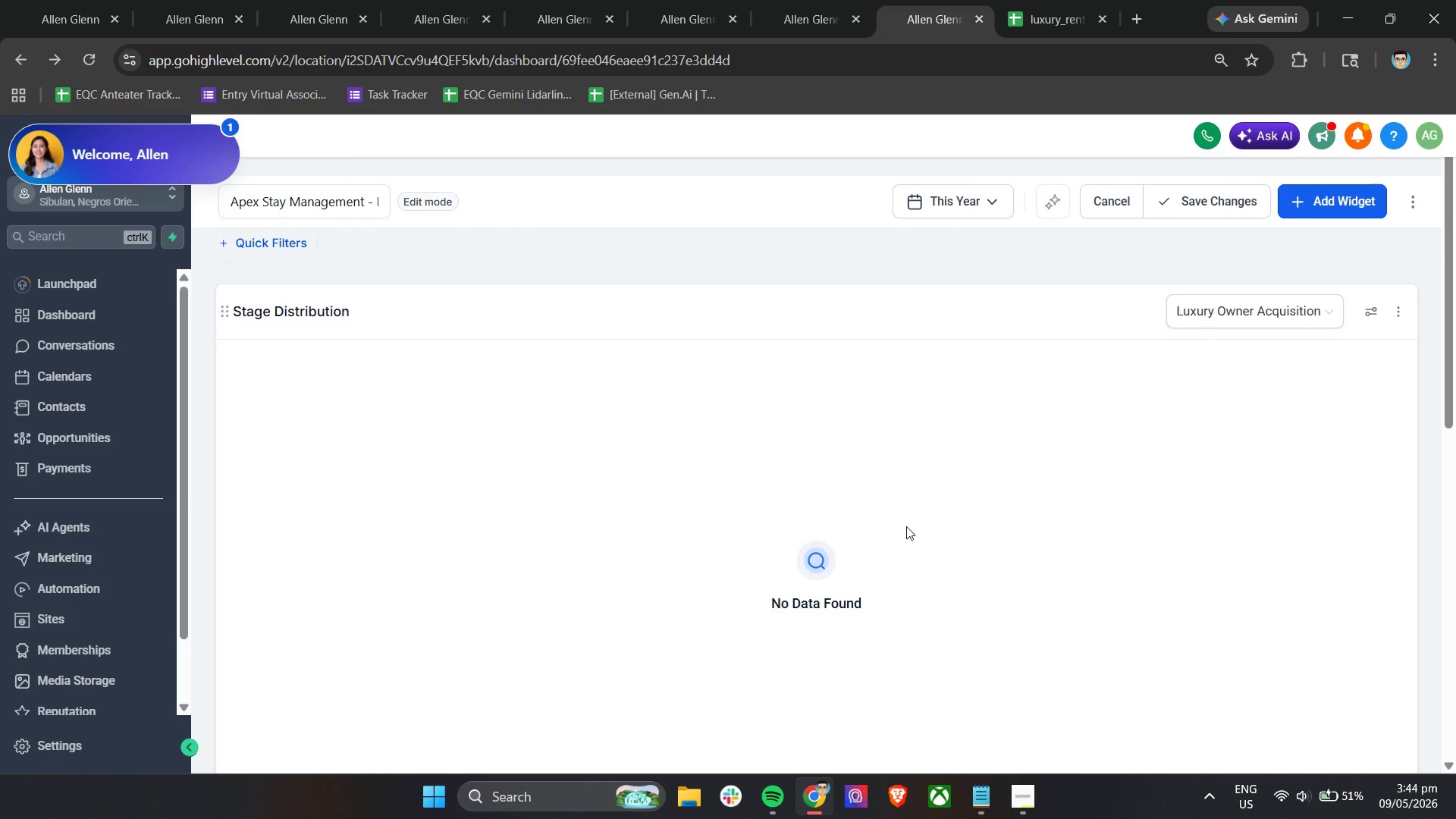 
scroll: coordinate [906, 526], scroll_direction: down, amount: 10.0
 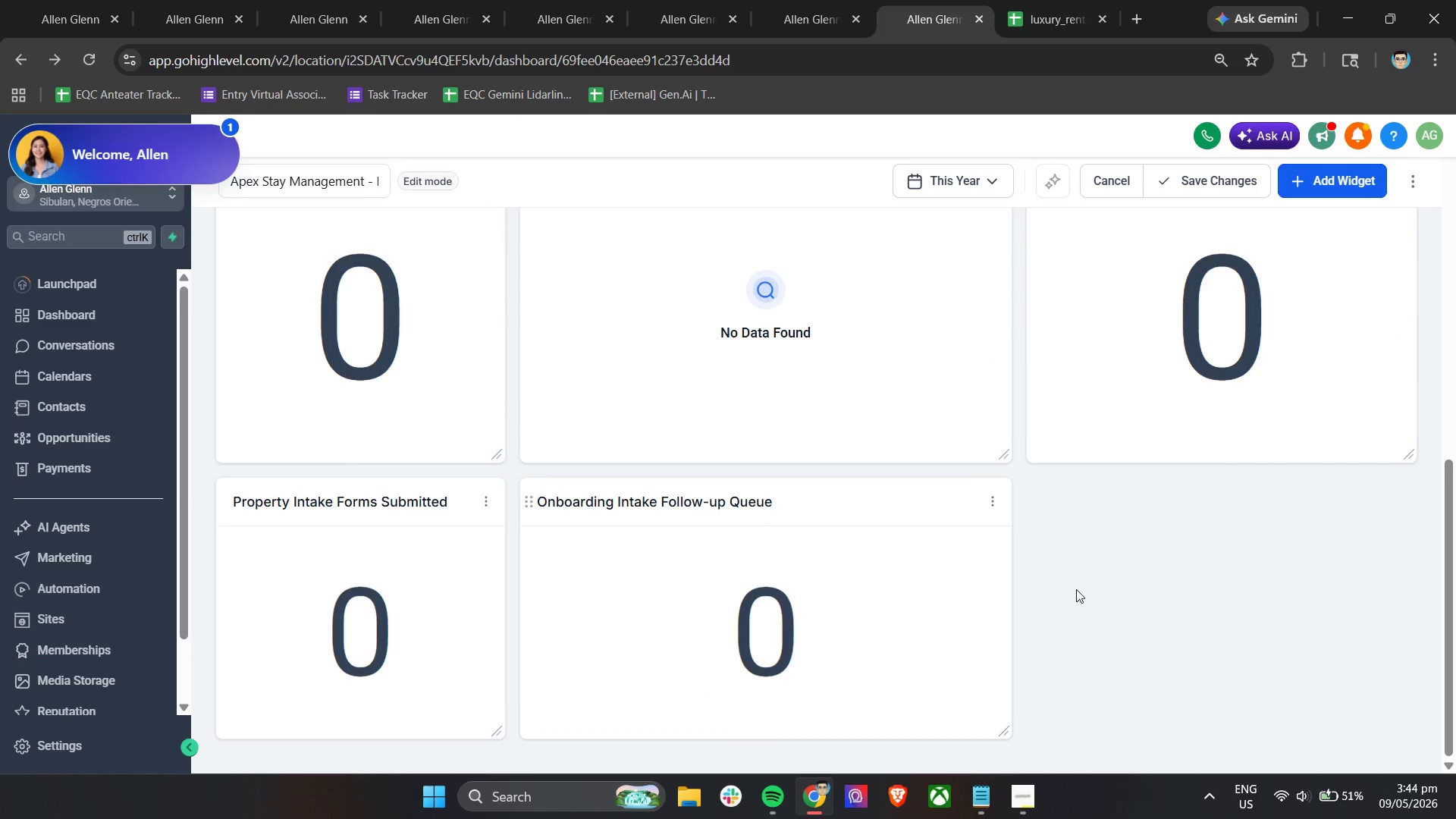 
left_click([1255, 609])
 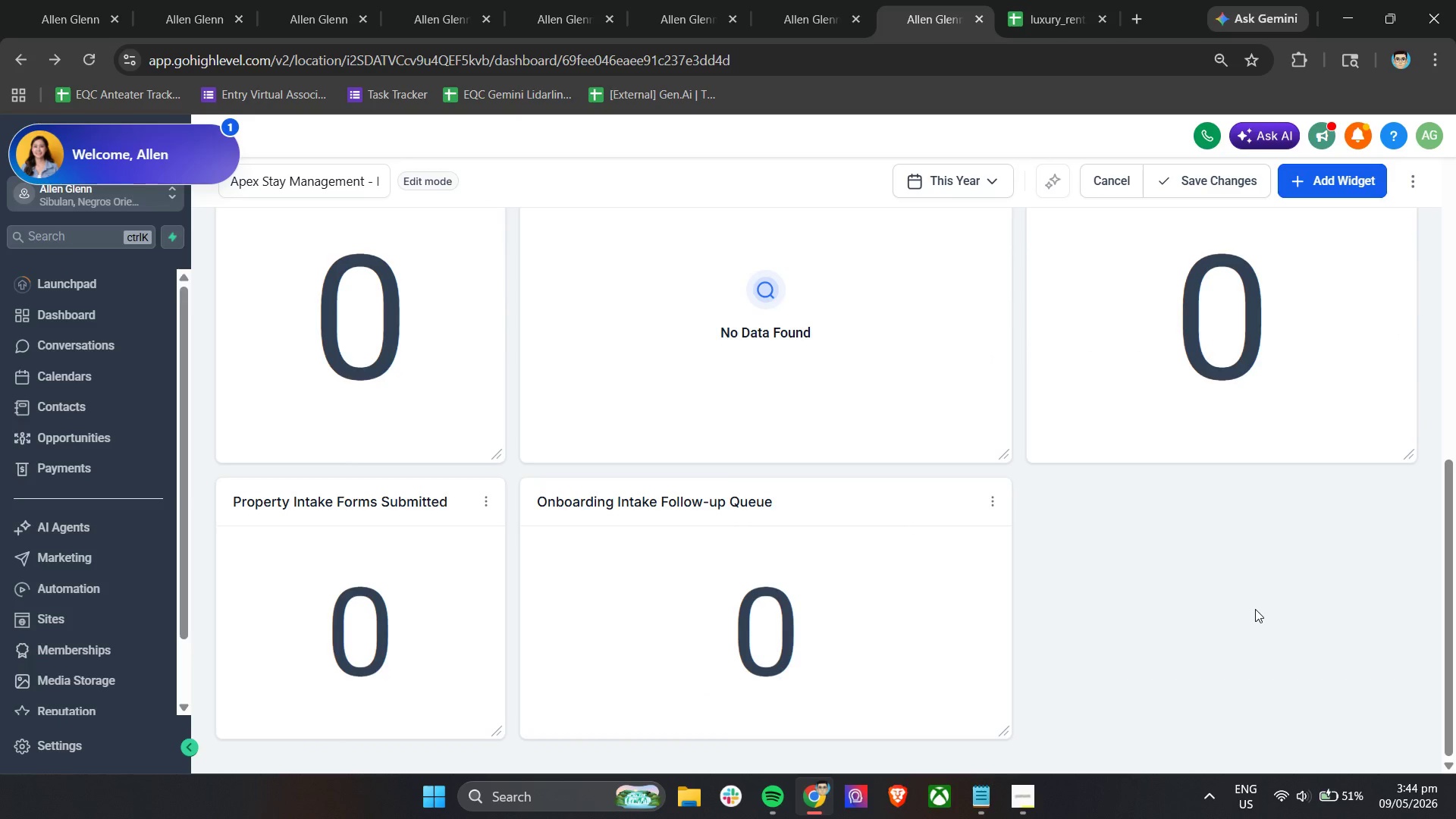 
scroll: coordinate [1255, 609], scroll_direction: up, amount: 13.0
 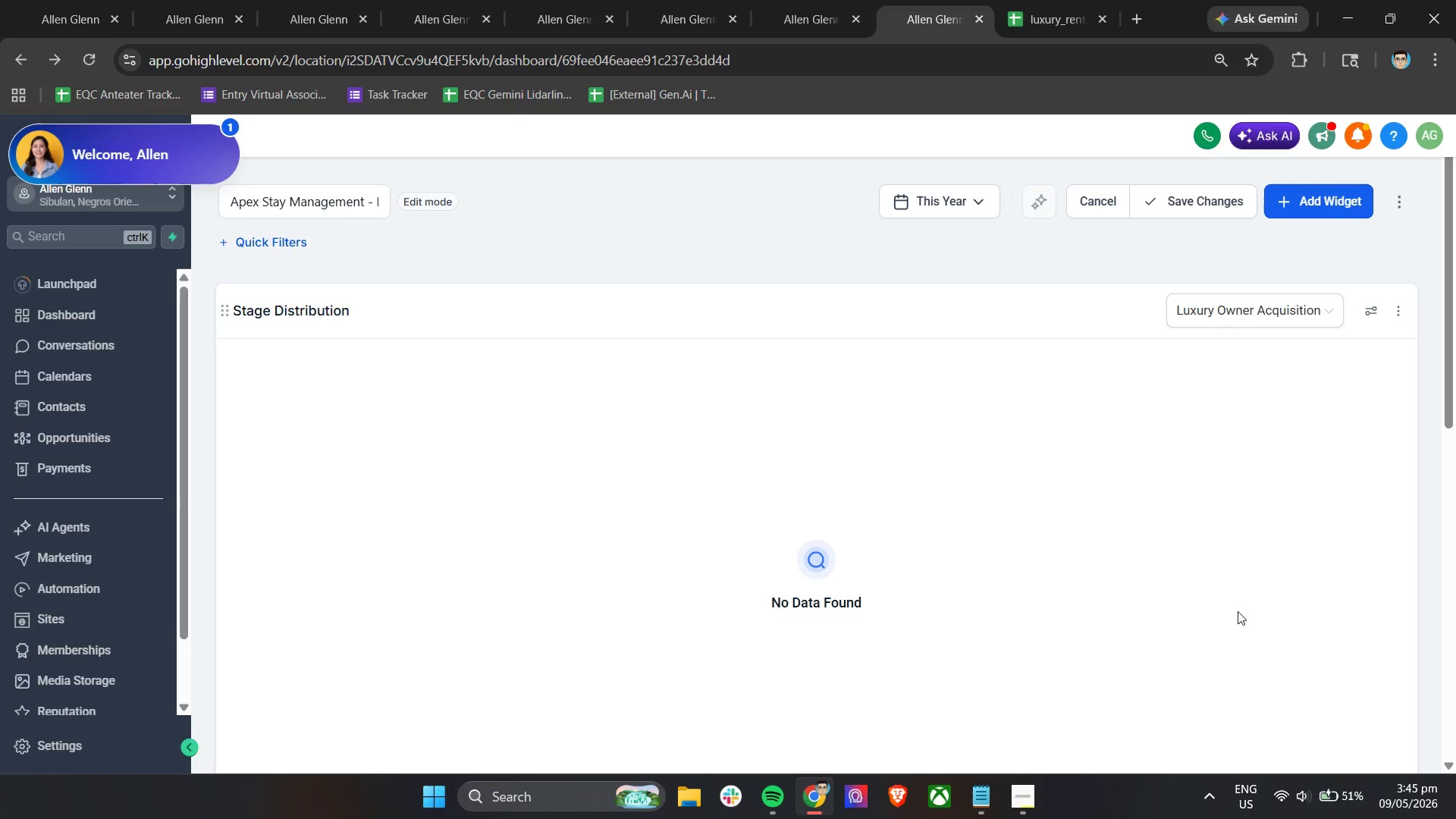 
wait(33.99)
 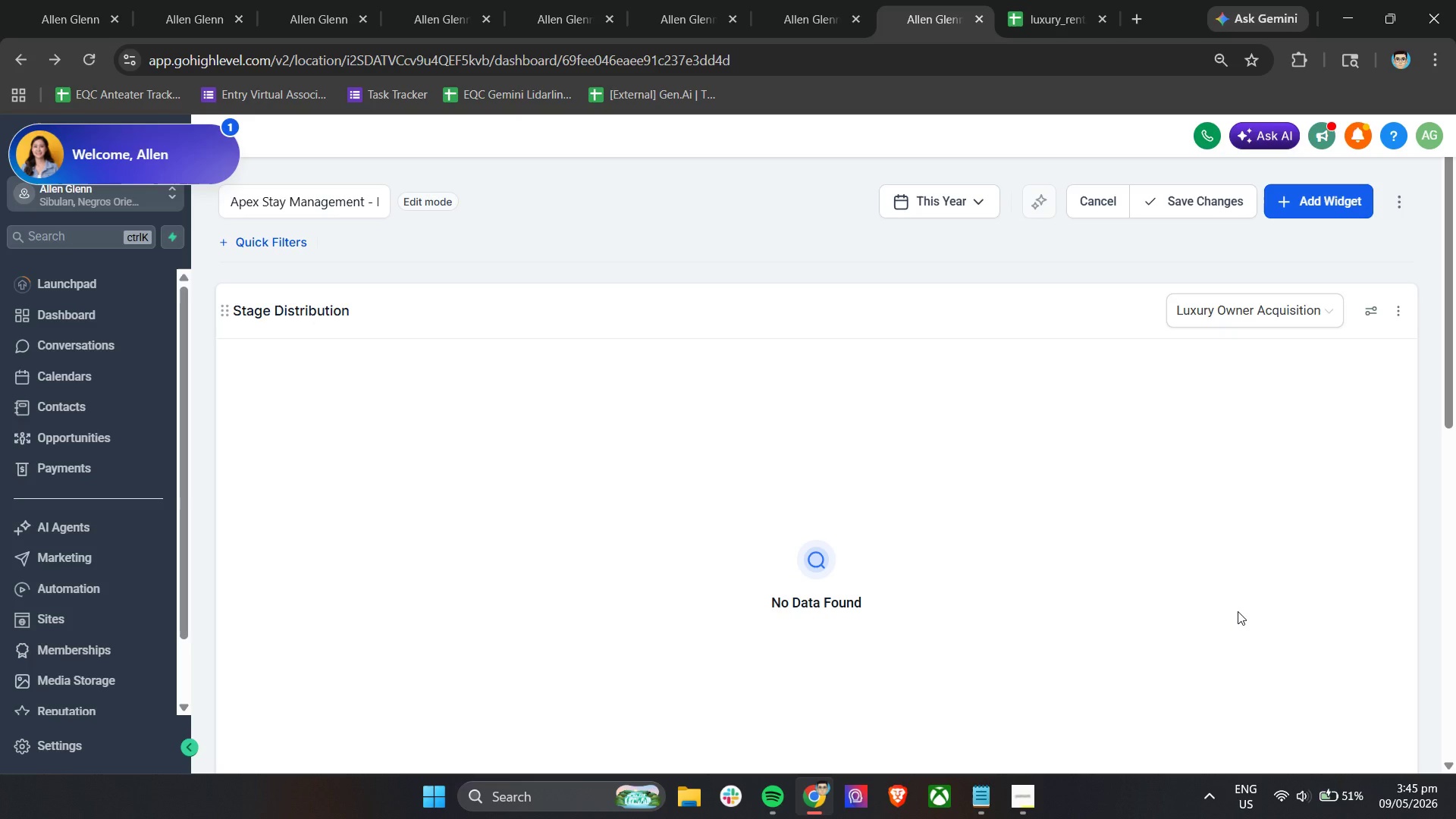 
left_click([1212, 209])
 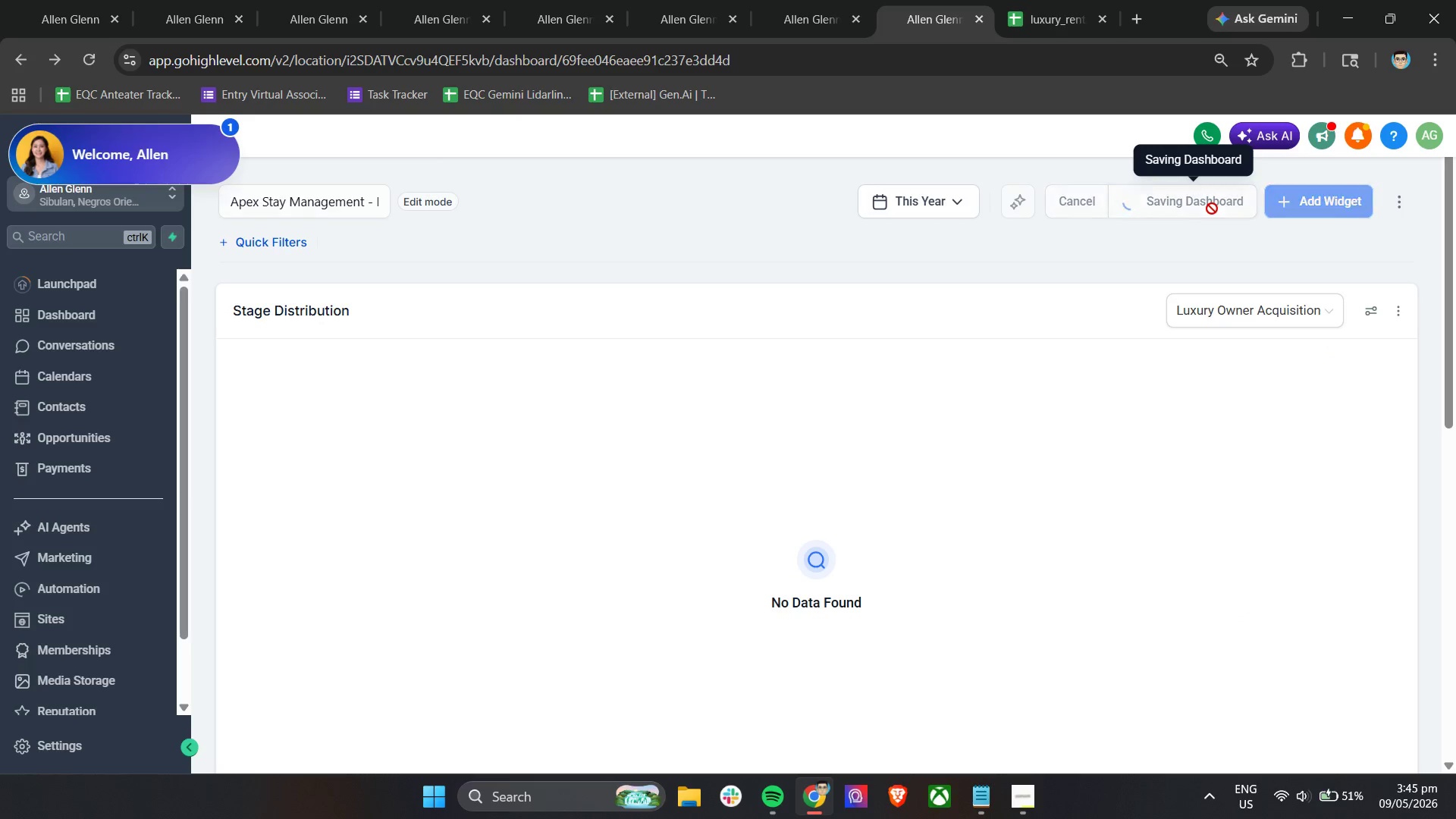 
scroll: coordinate [1206, 200], scroll_direction: up, amount: 1.0
 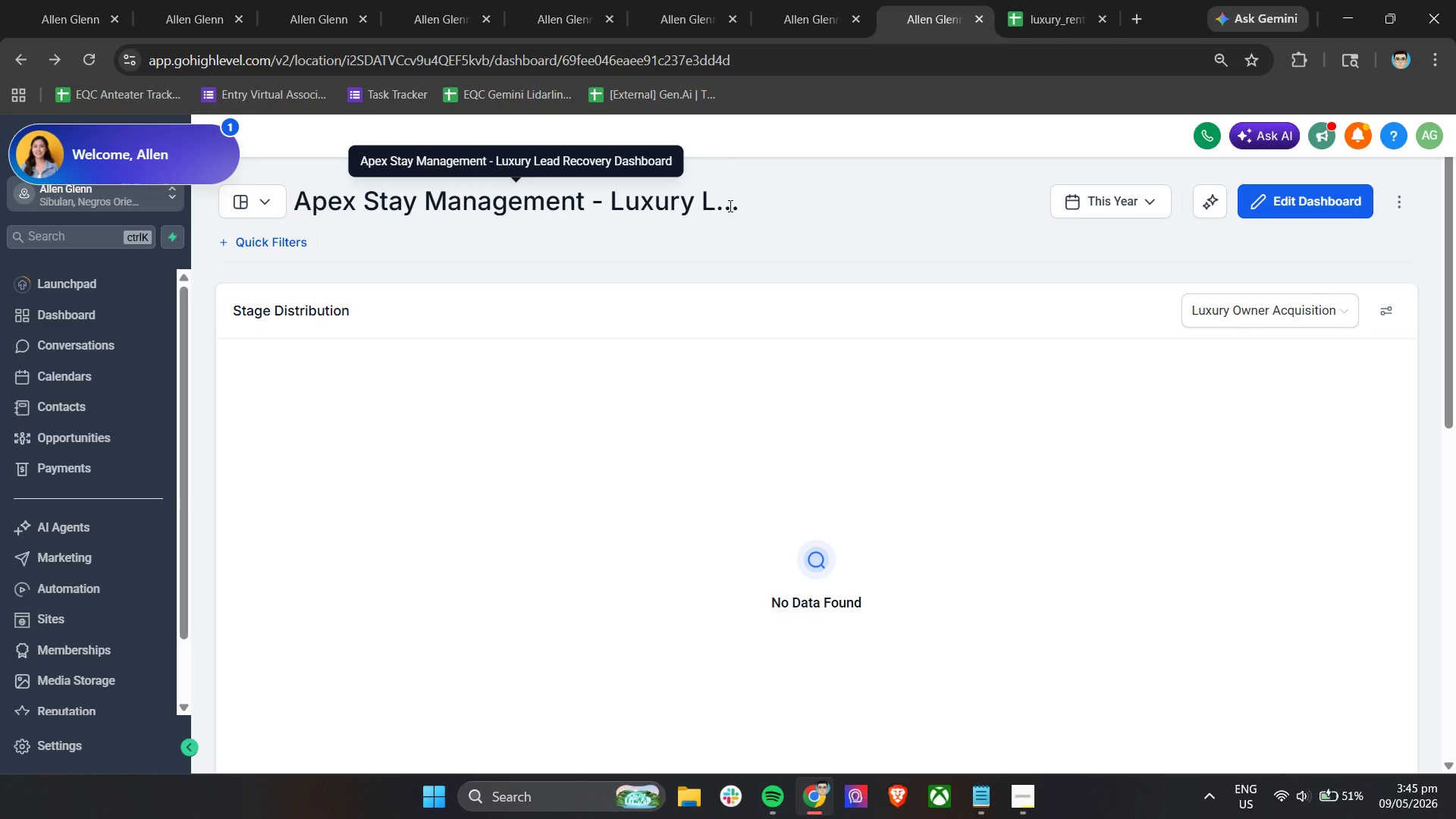 
wait(12.1)
 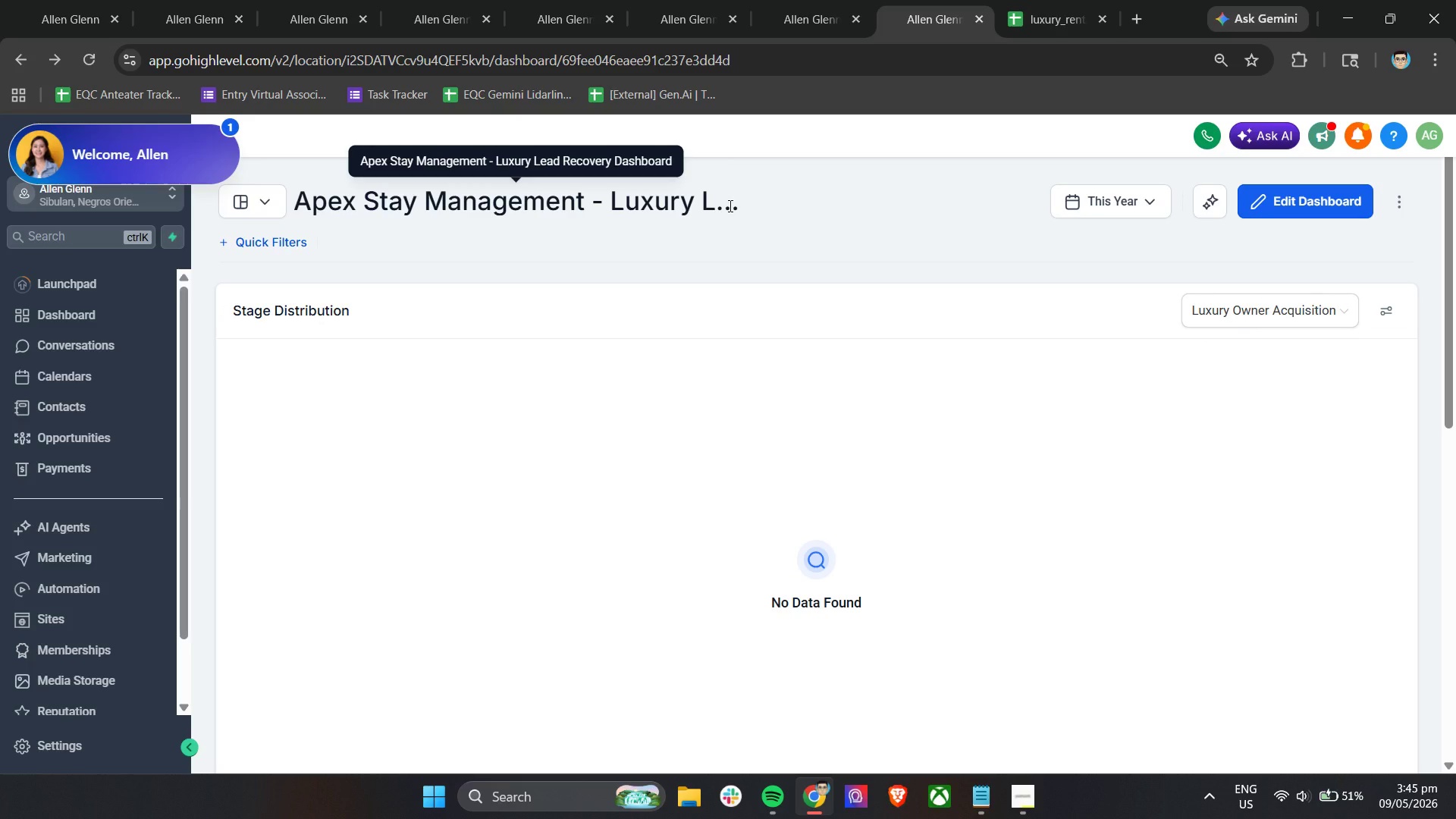 
scroll: coordinate [756, 258], scroll_direction: down, amount: 5.0
 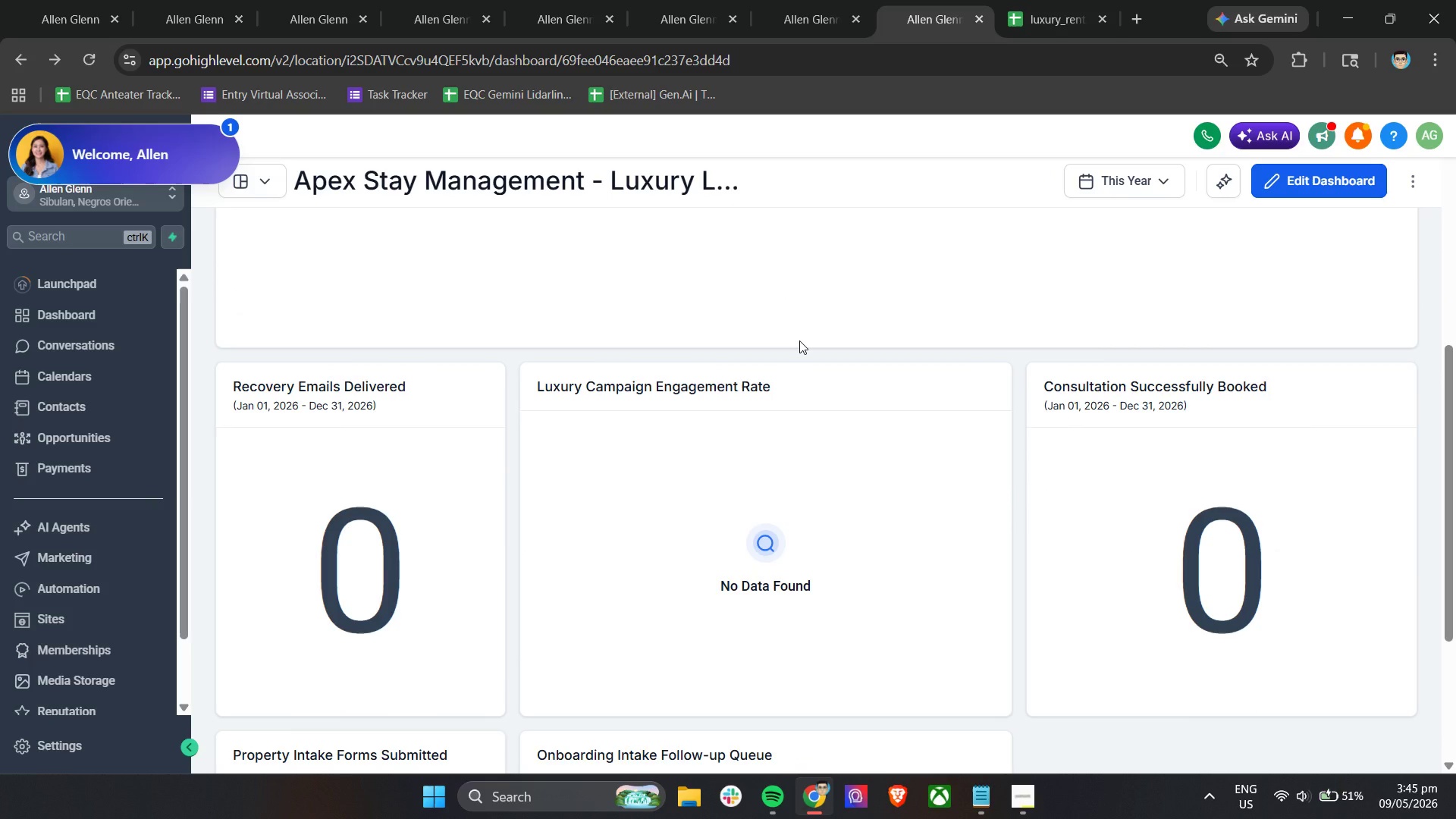 
wait(5.96)
 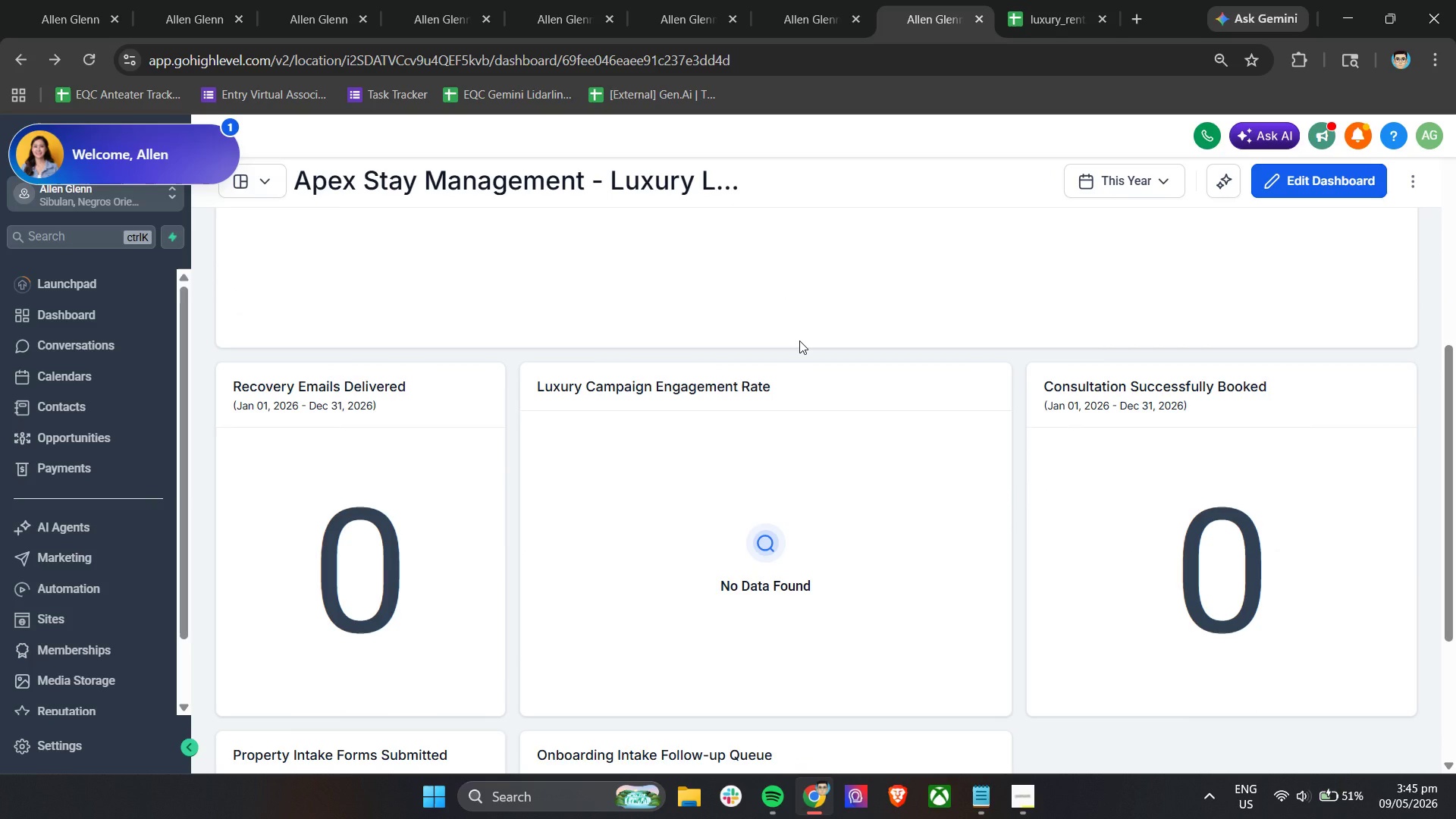 
scroll: coordinate [799, 340], scroll_direction: down, amount: 5.0
 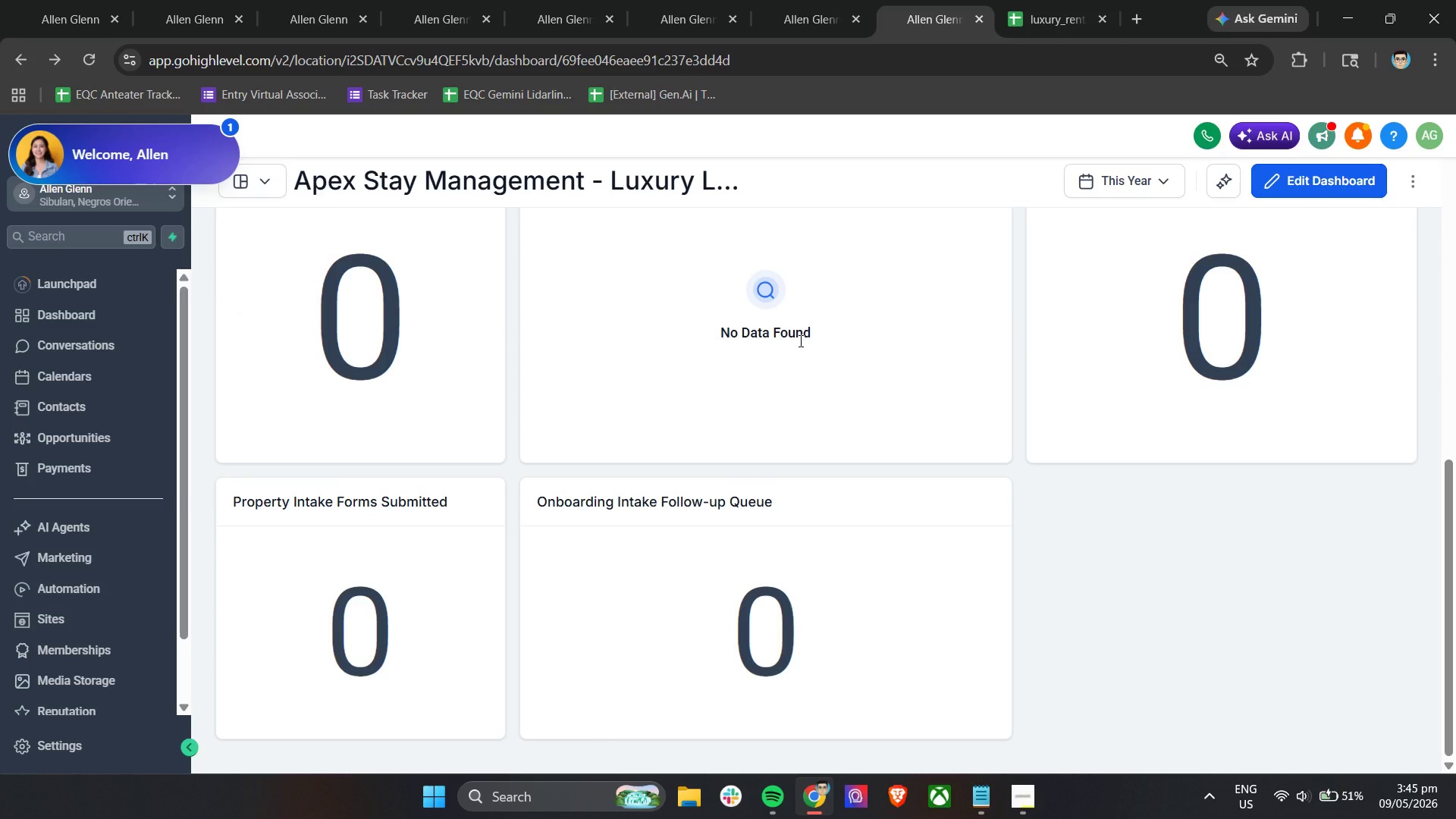 
wait(16.69)
 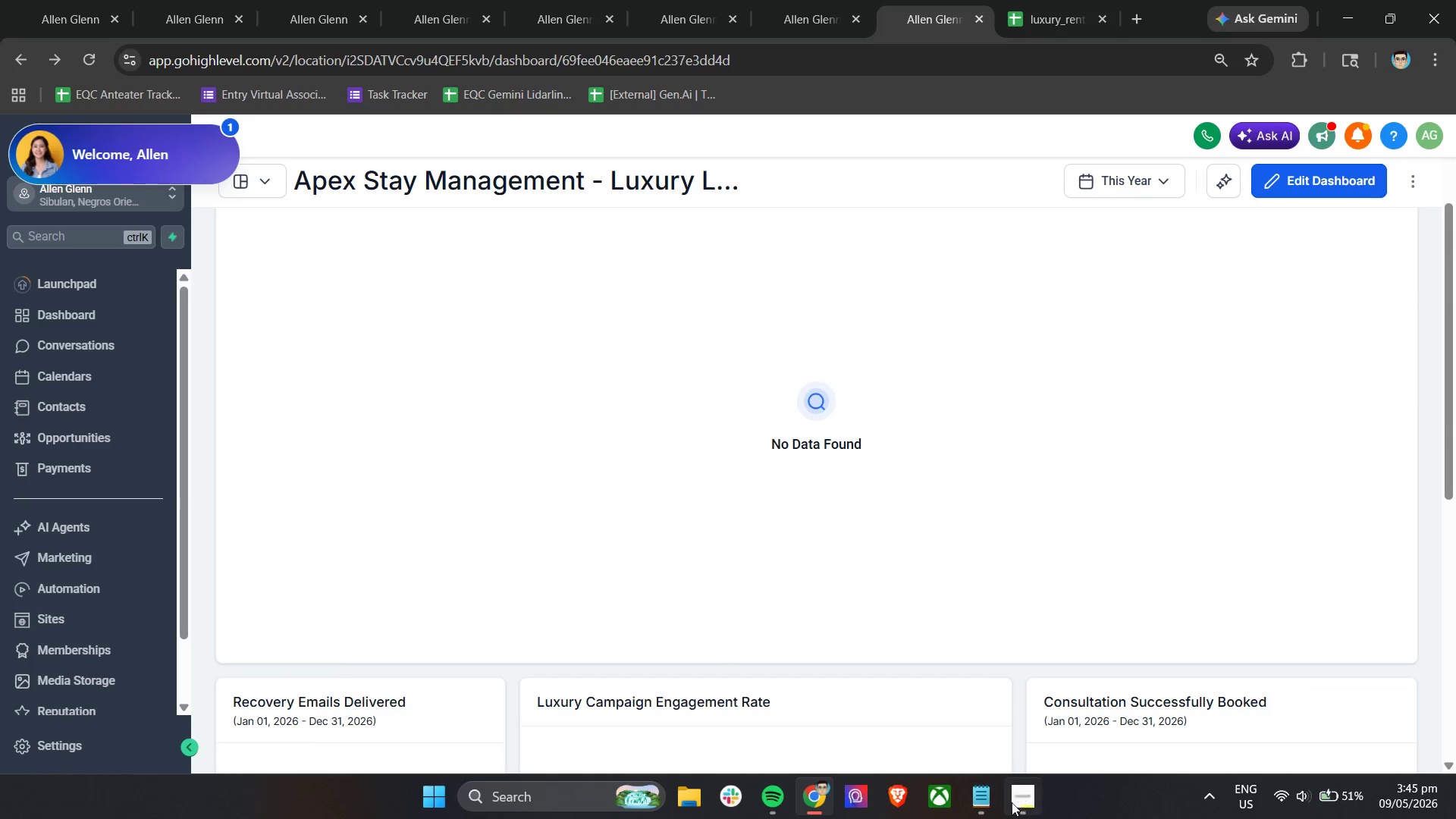 
left_click([1005, 808])
 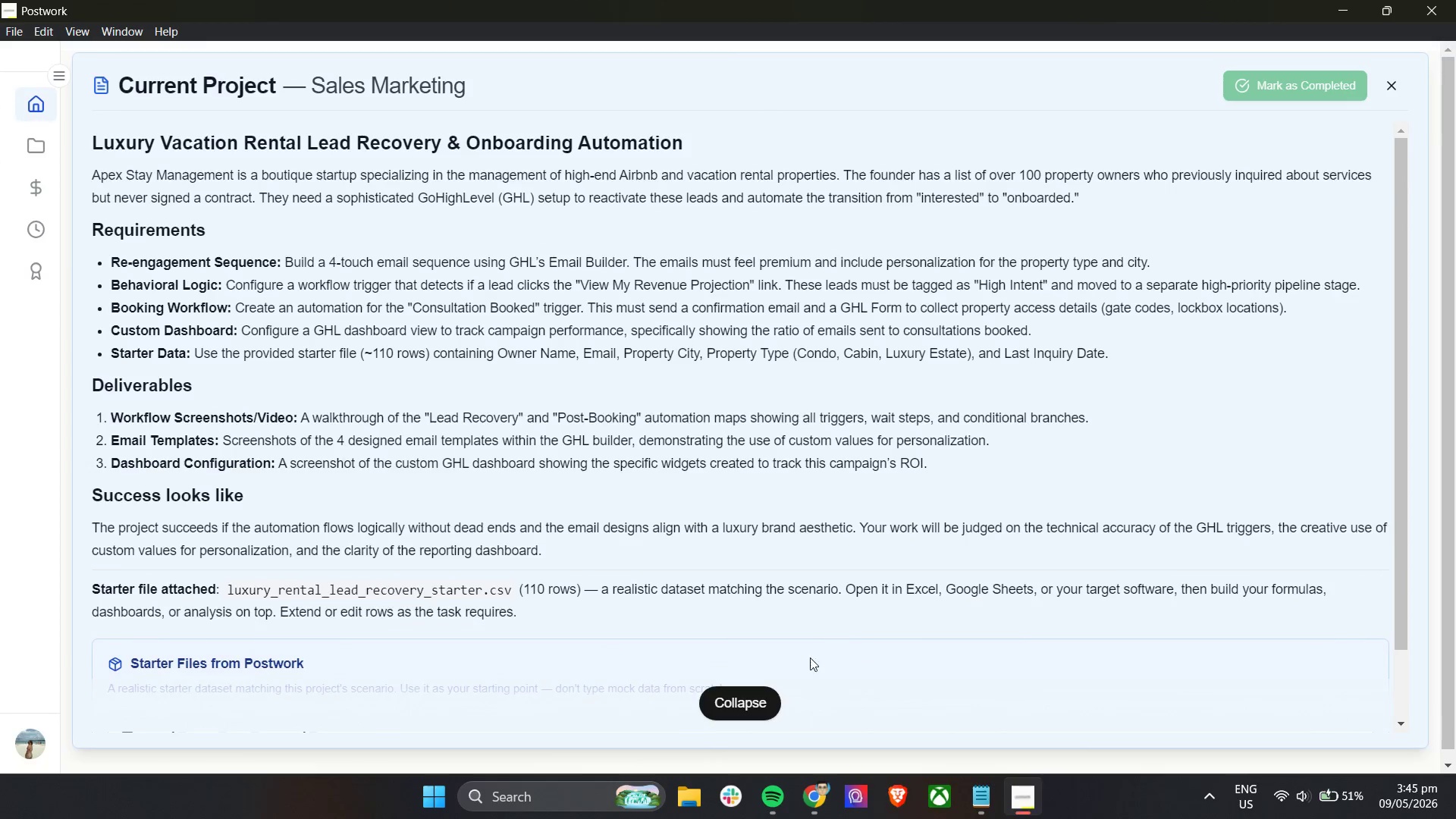 
scroll: coordinate [1144, 642], scroll_direction: up, amount: 6.0